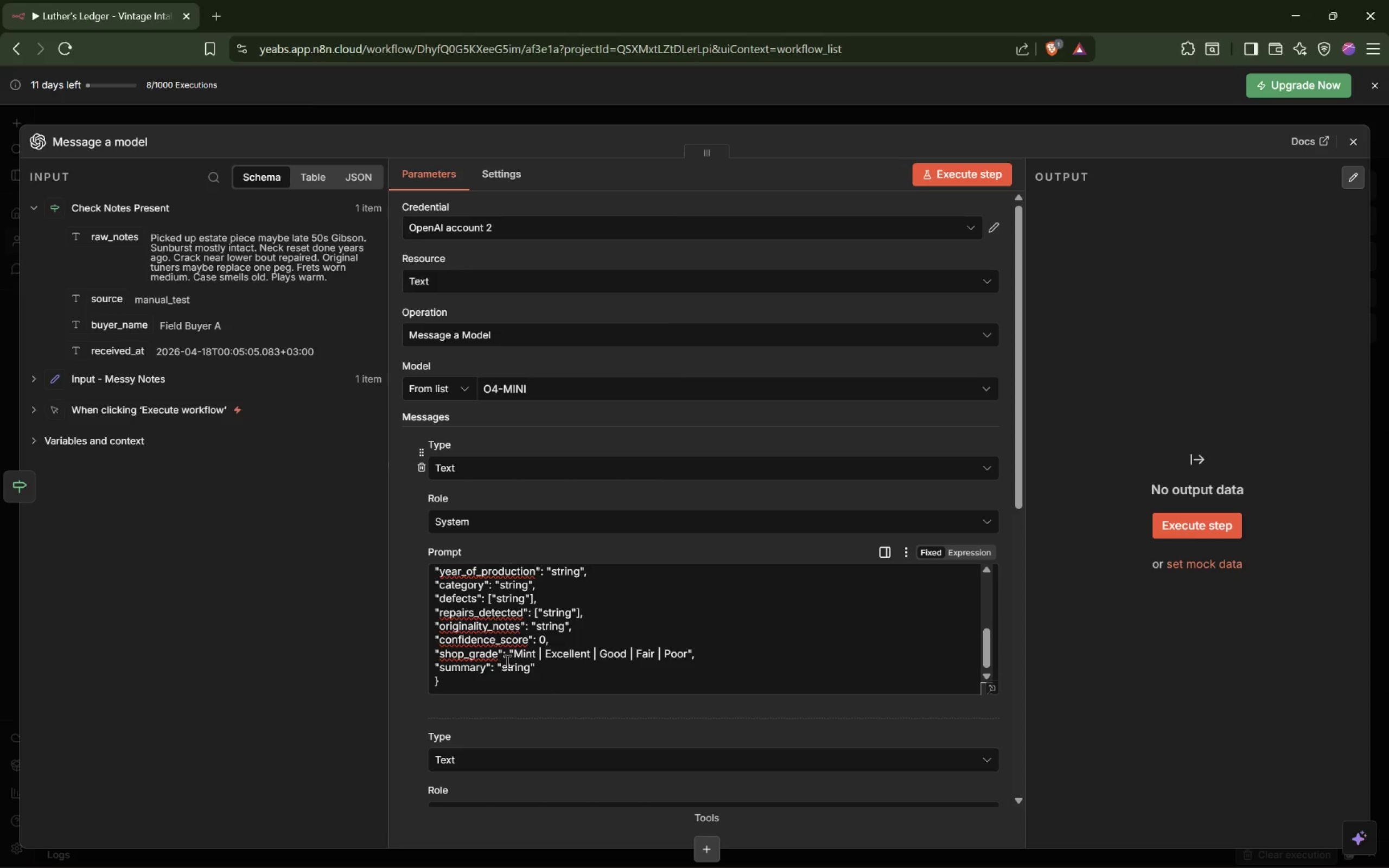 
left_click([464, 691])
 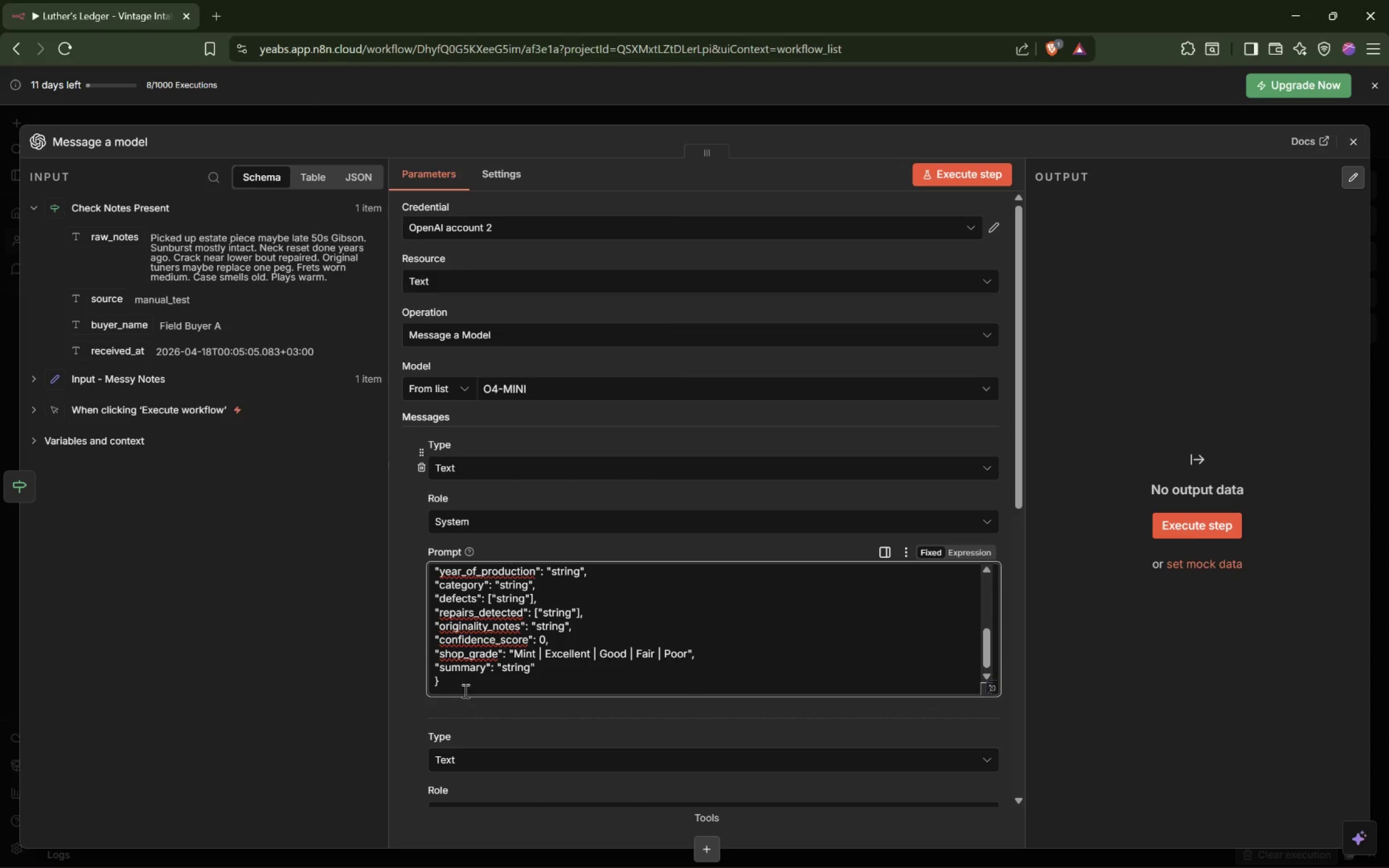 
key(Shift+Enter)
 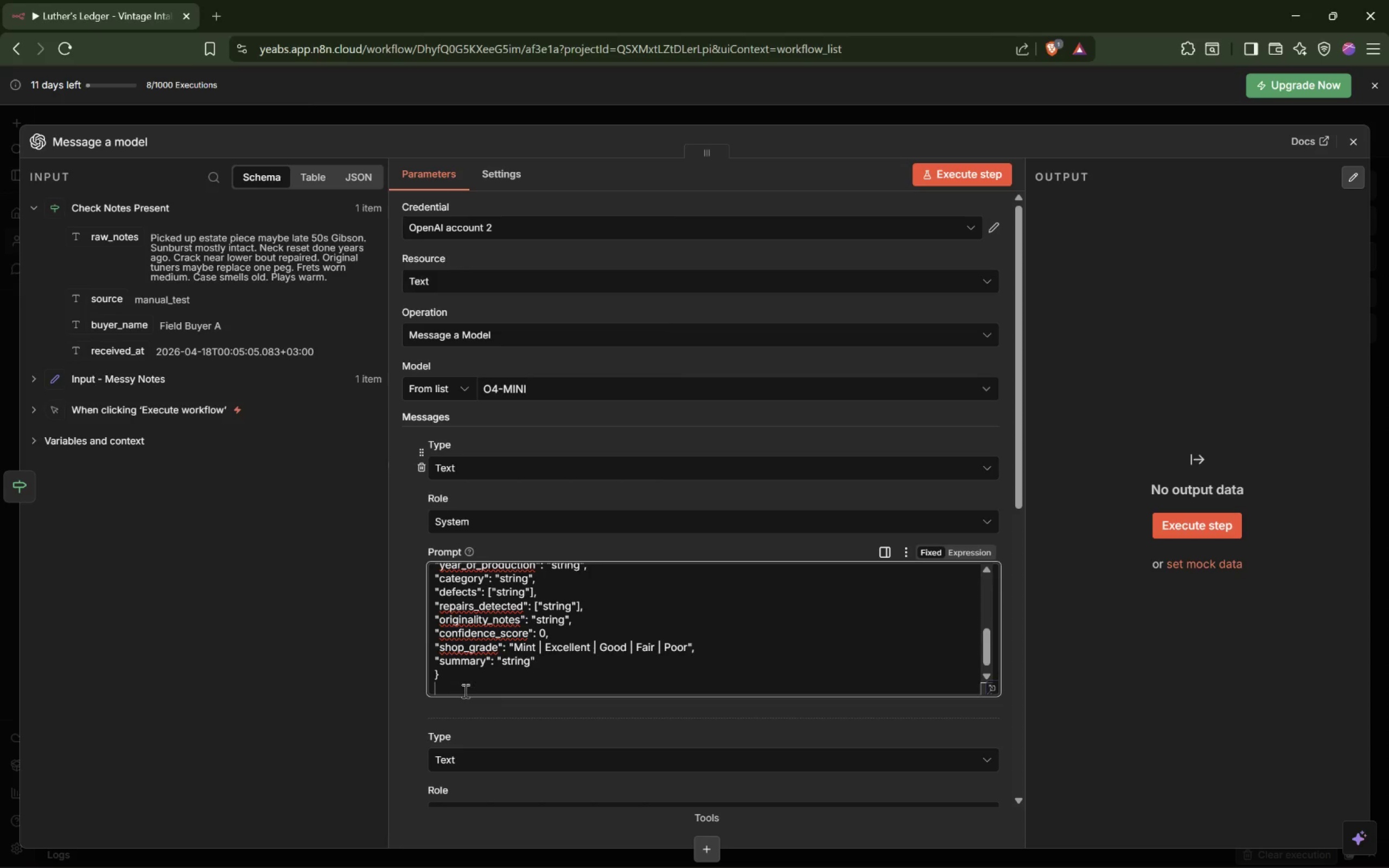 
key(Enter)
 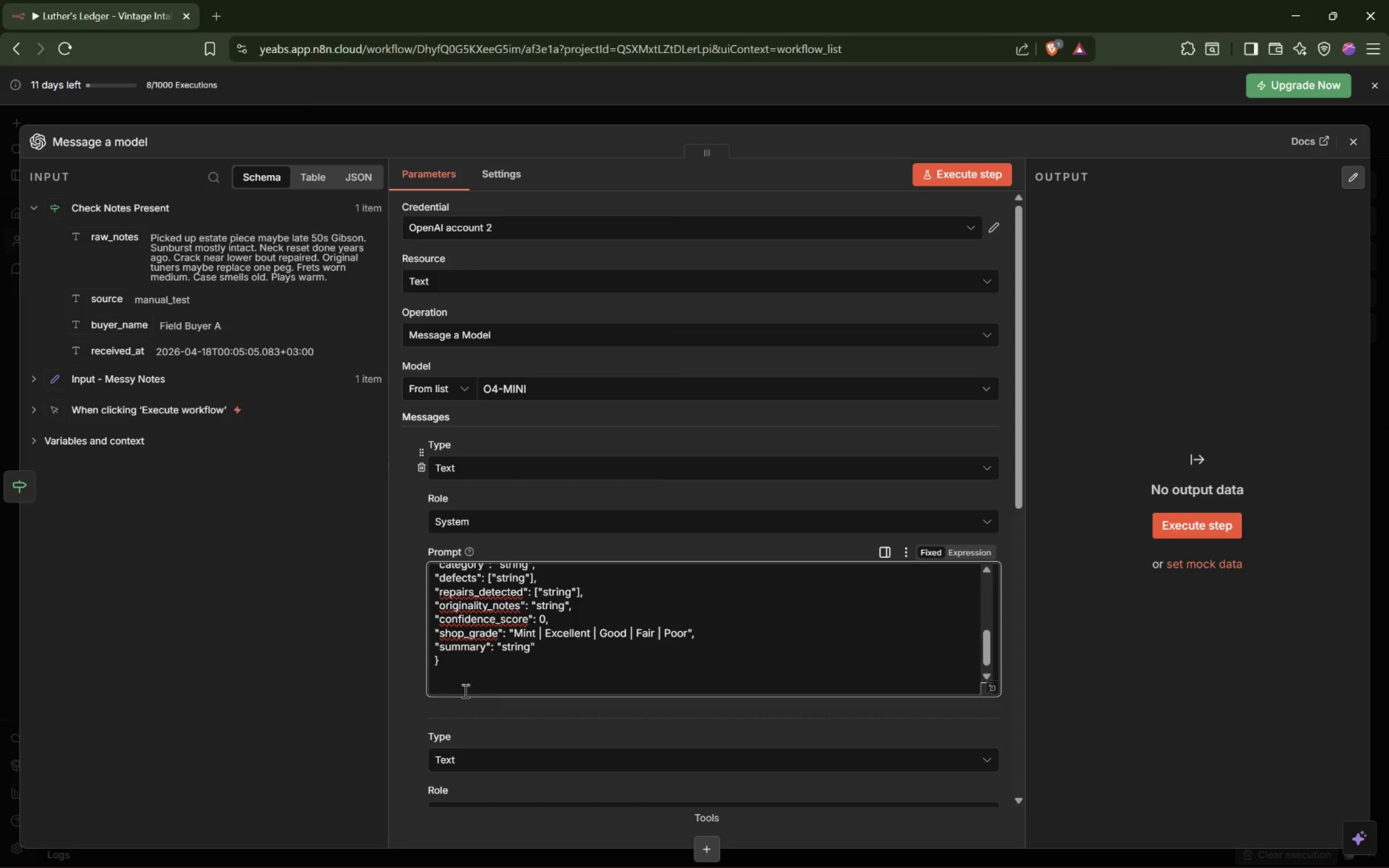 
type(Extraction rules:)
 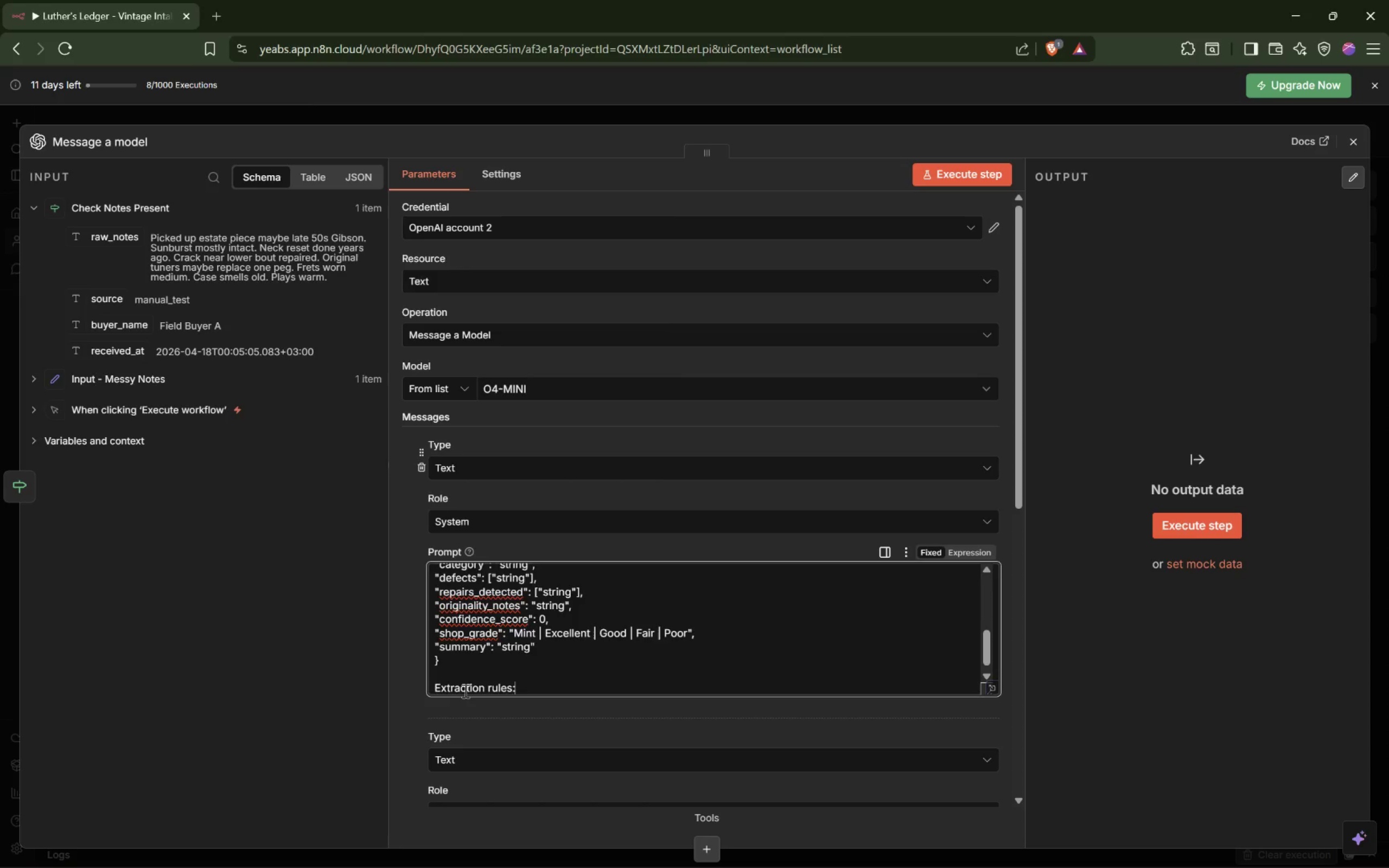 
key(Enter)
 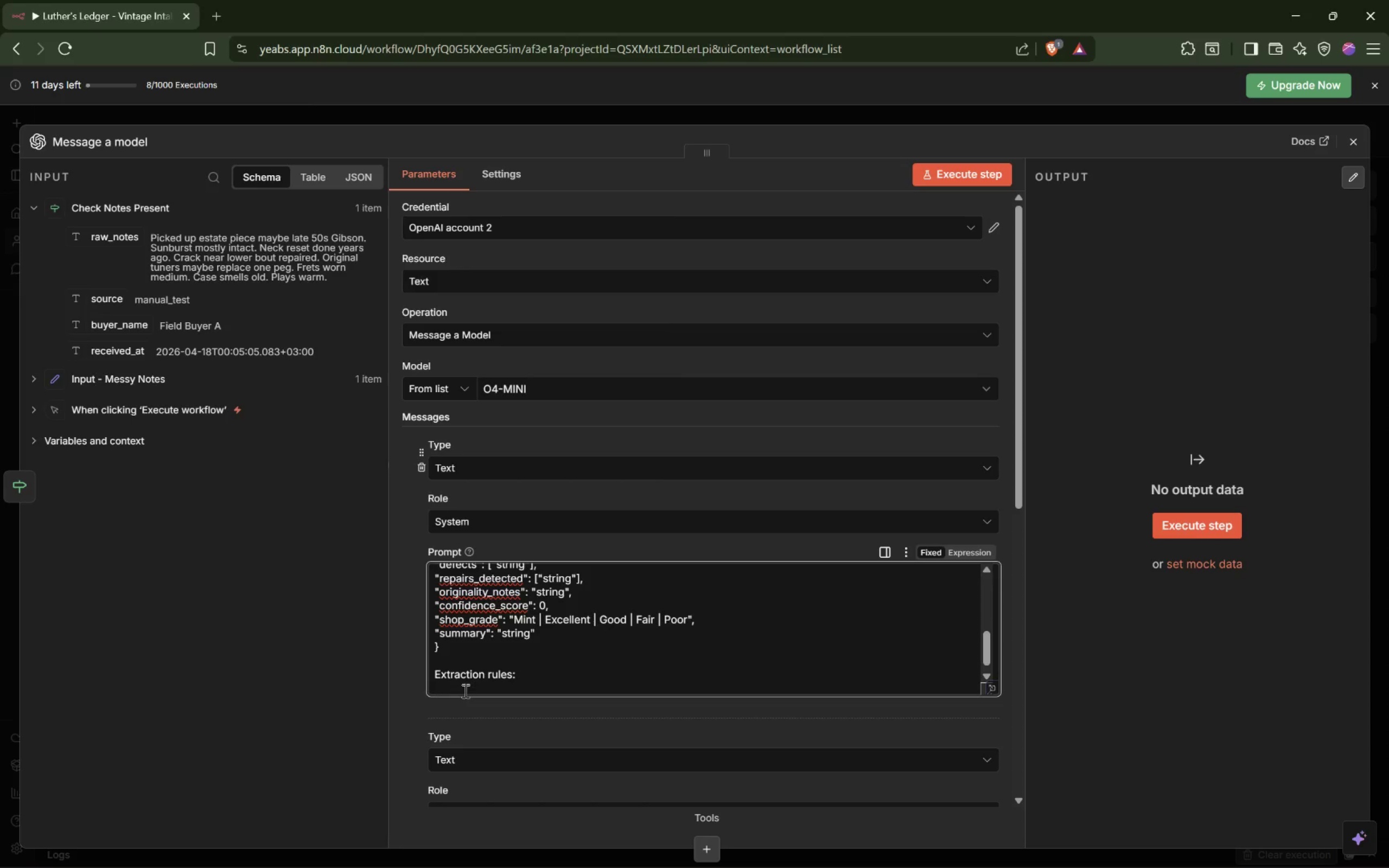 
type(- Your)
key(Backspace)
key(Backspace)
type(r)
key(Backspace)
type(u are an expert V)
key(Backspace)
type(vintage intrument appraiser.)
 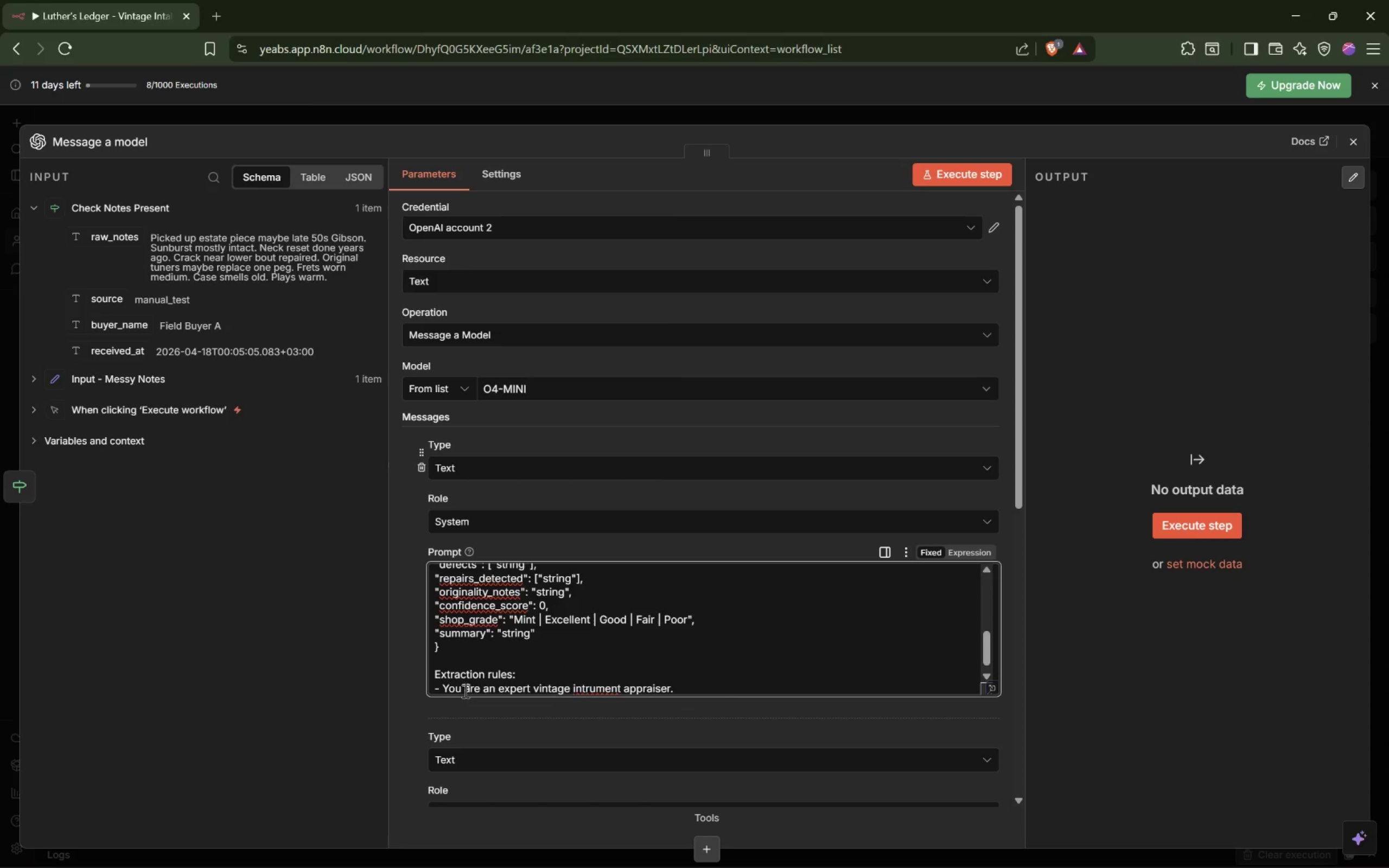 
key(Enter)
 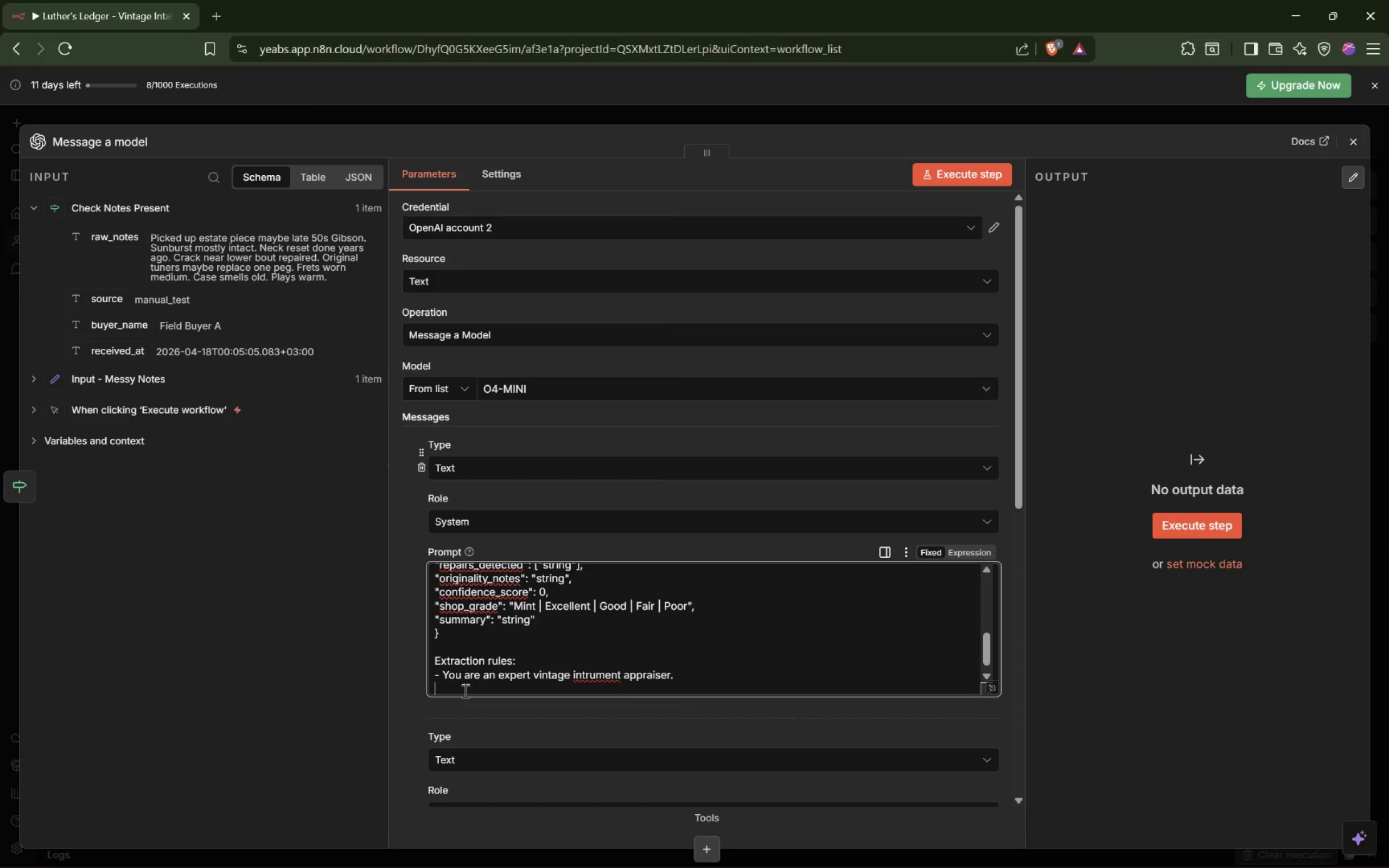 
type(- Infer likely values carefully when the notes sto)
key(Backspace)
type(rongly suggest them)
 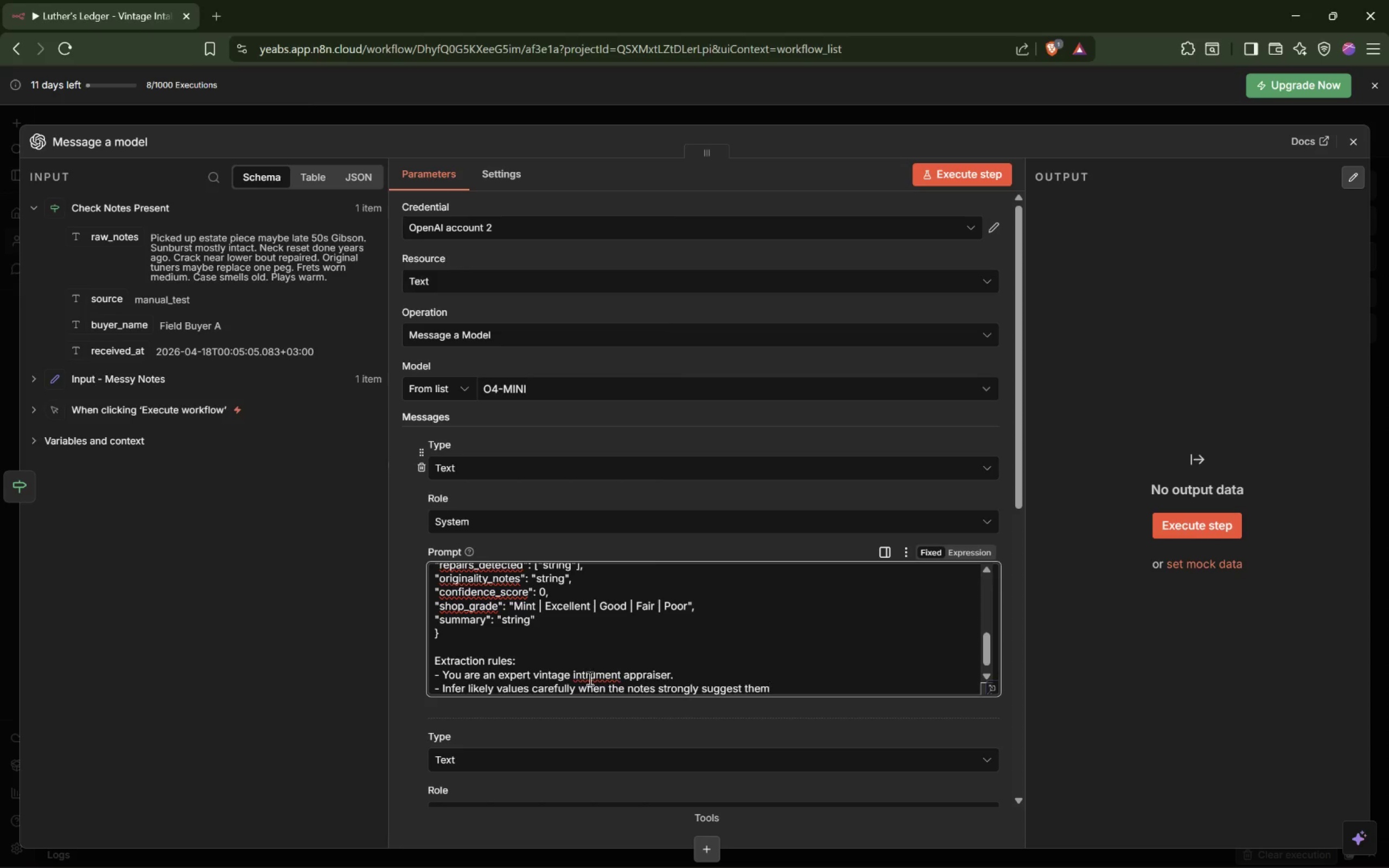 
left_click([583, 675])
 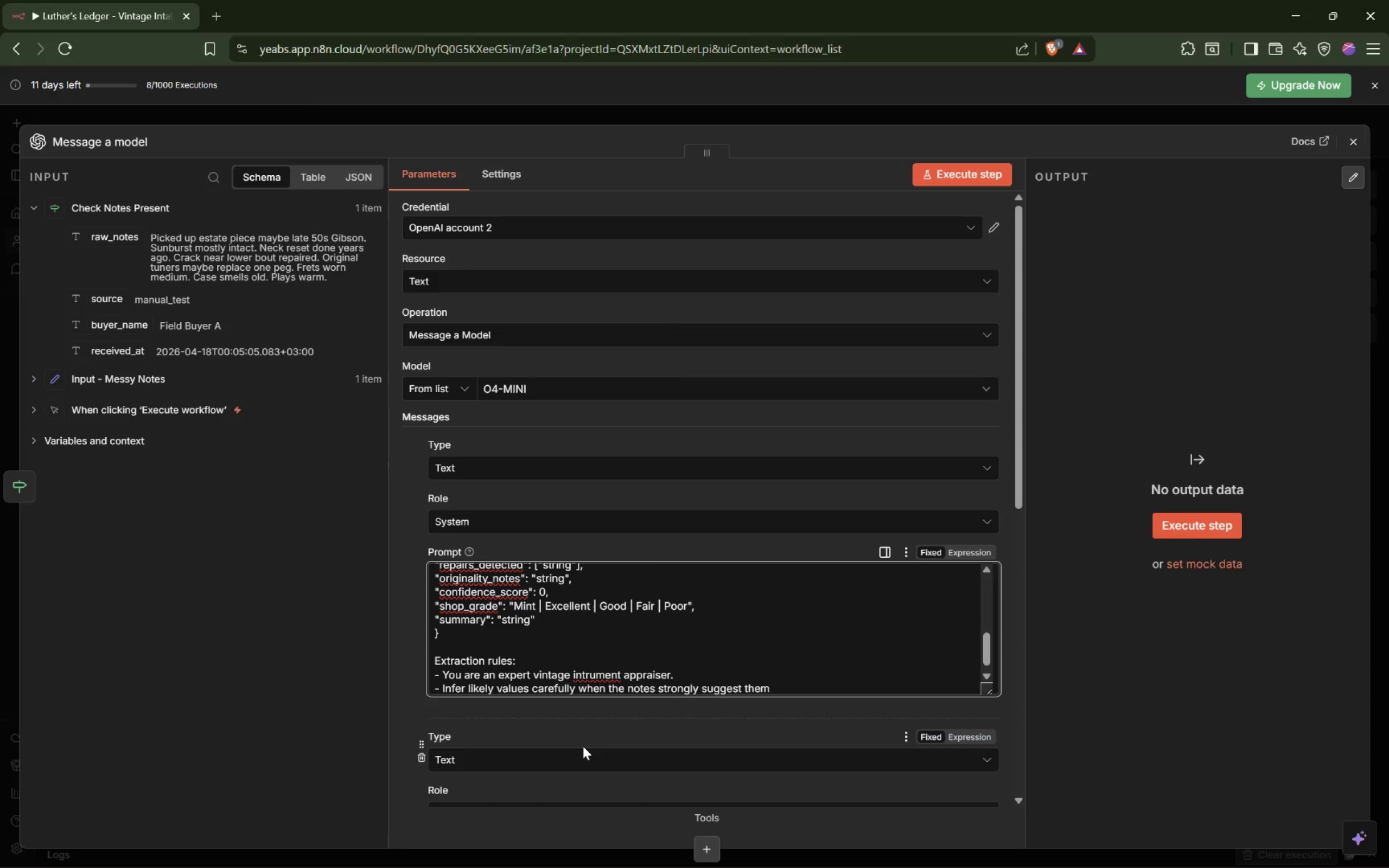 
key(S)
 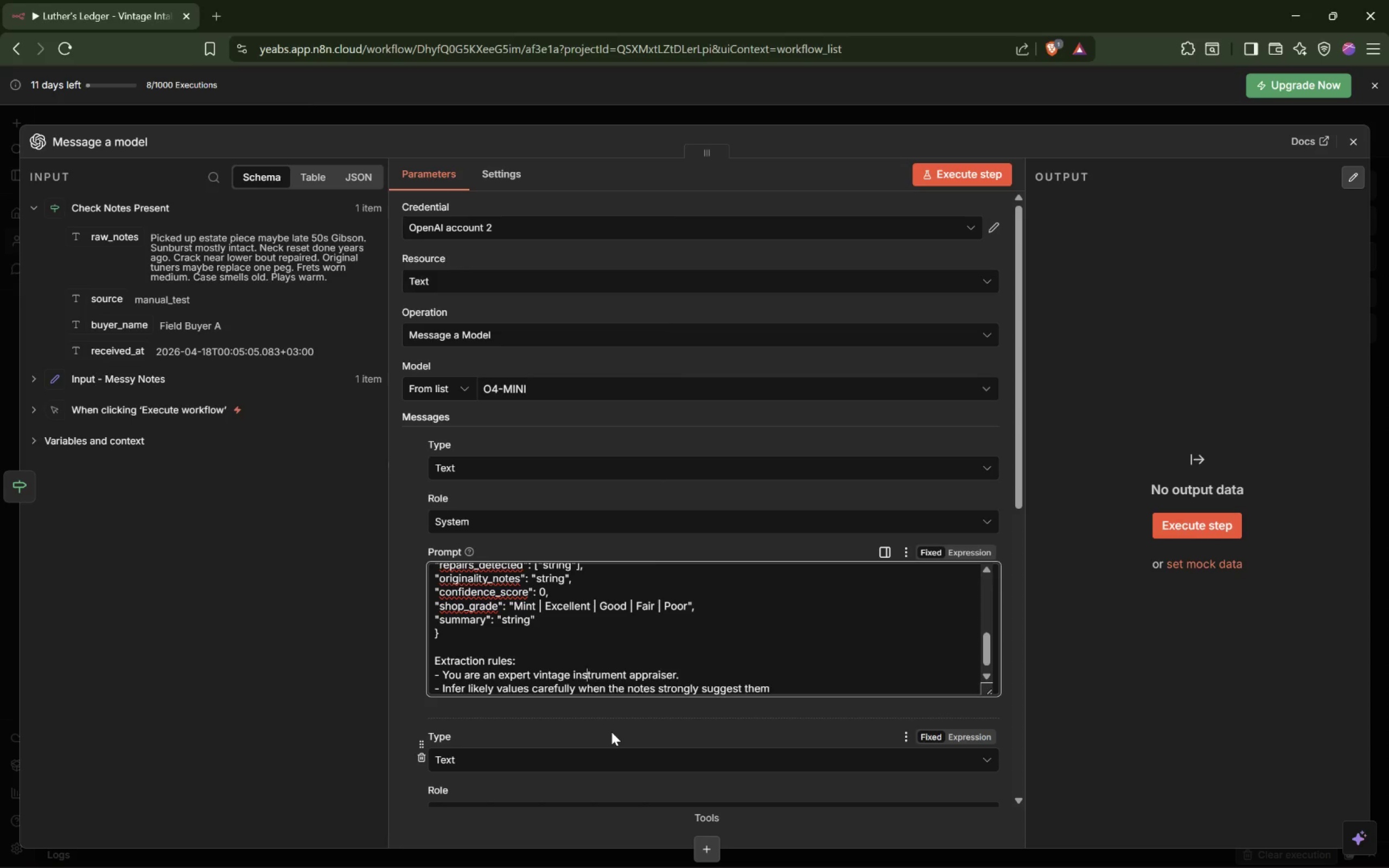 
key(Meta+Shift+ShiftLeft)
 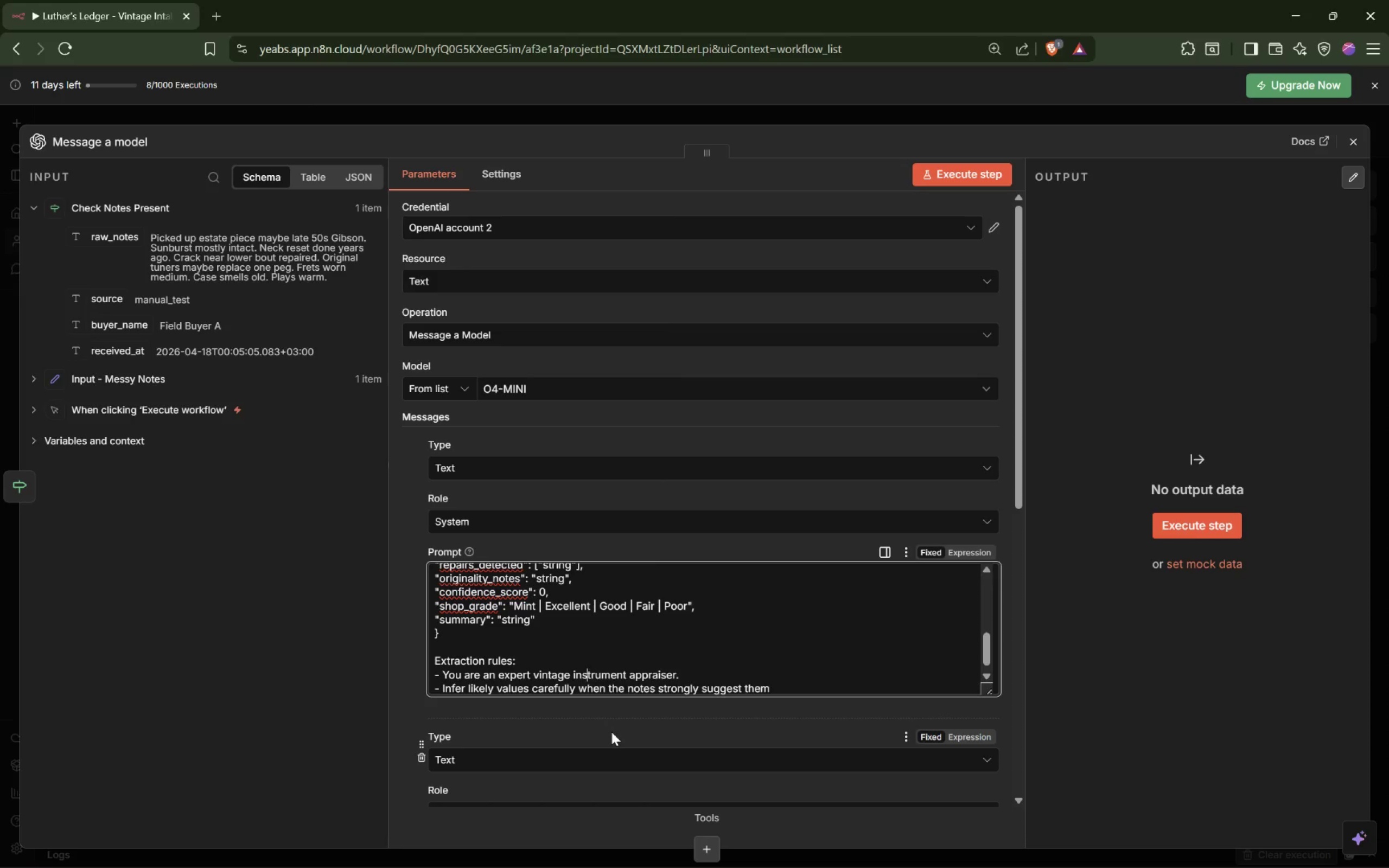 
hold_key(key=F23, duration=1.2)
 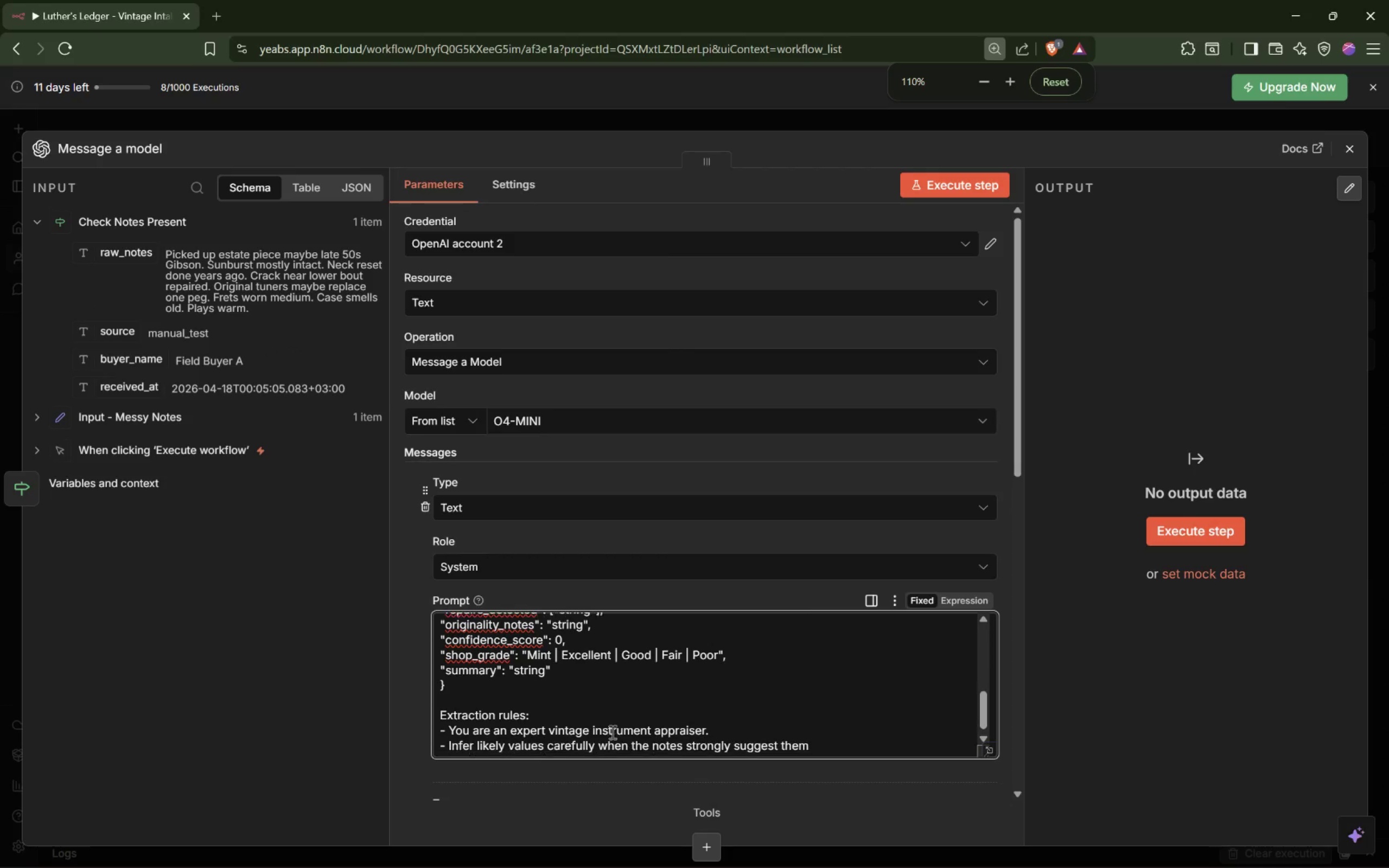 
key(Meta+MetaLeft)
 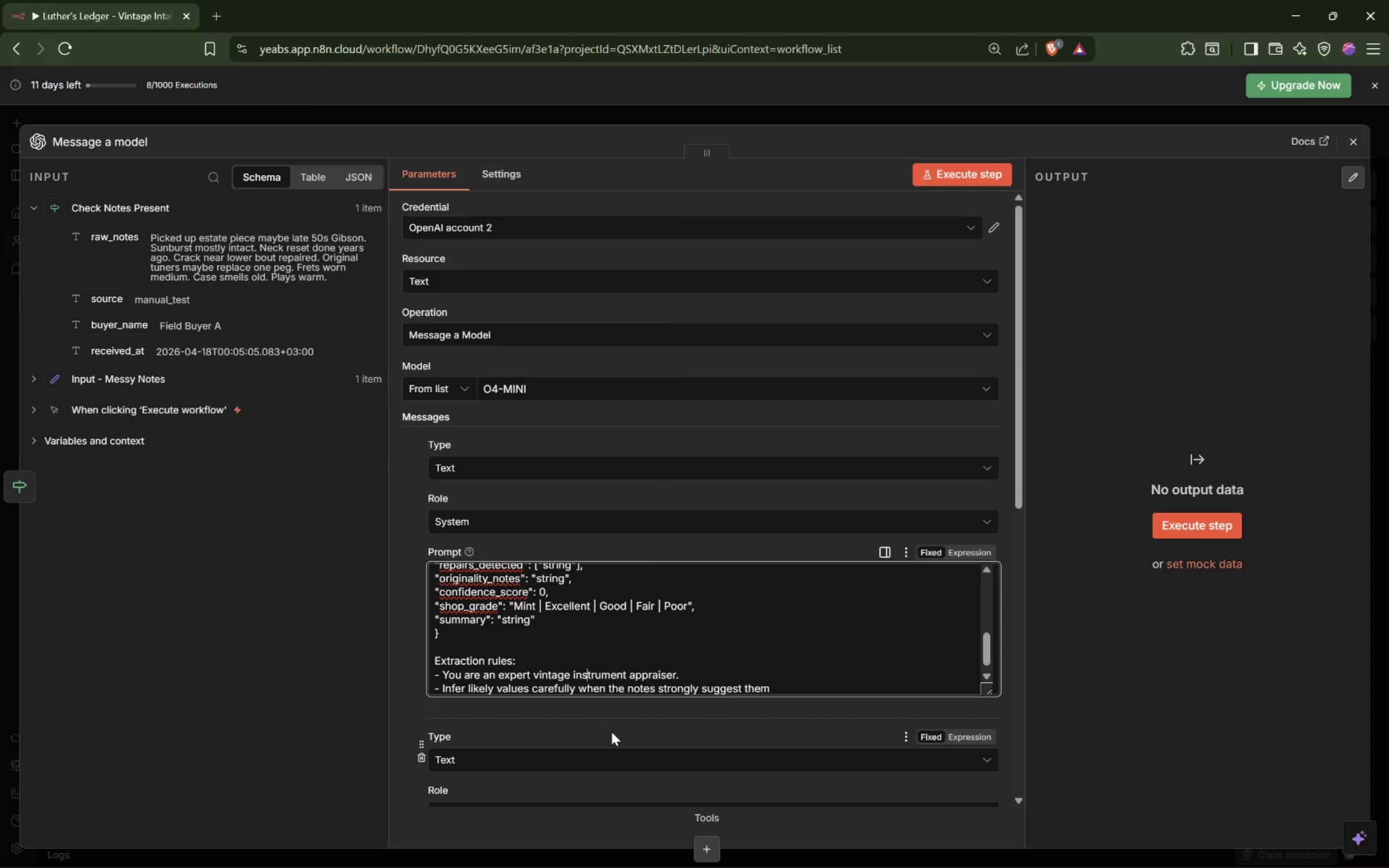 
key(Meta+Shift+Unknown)
 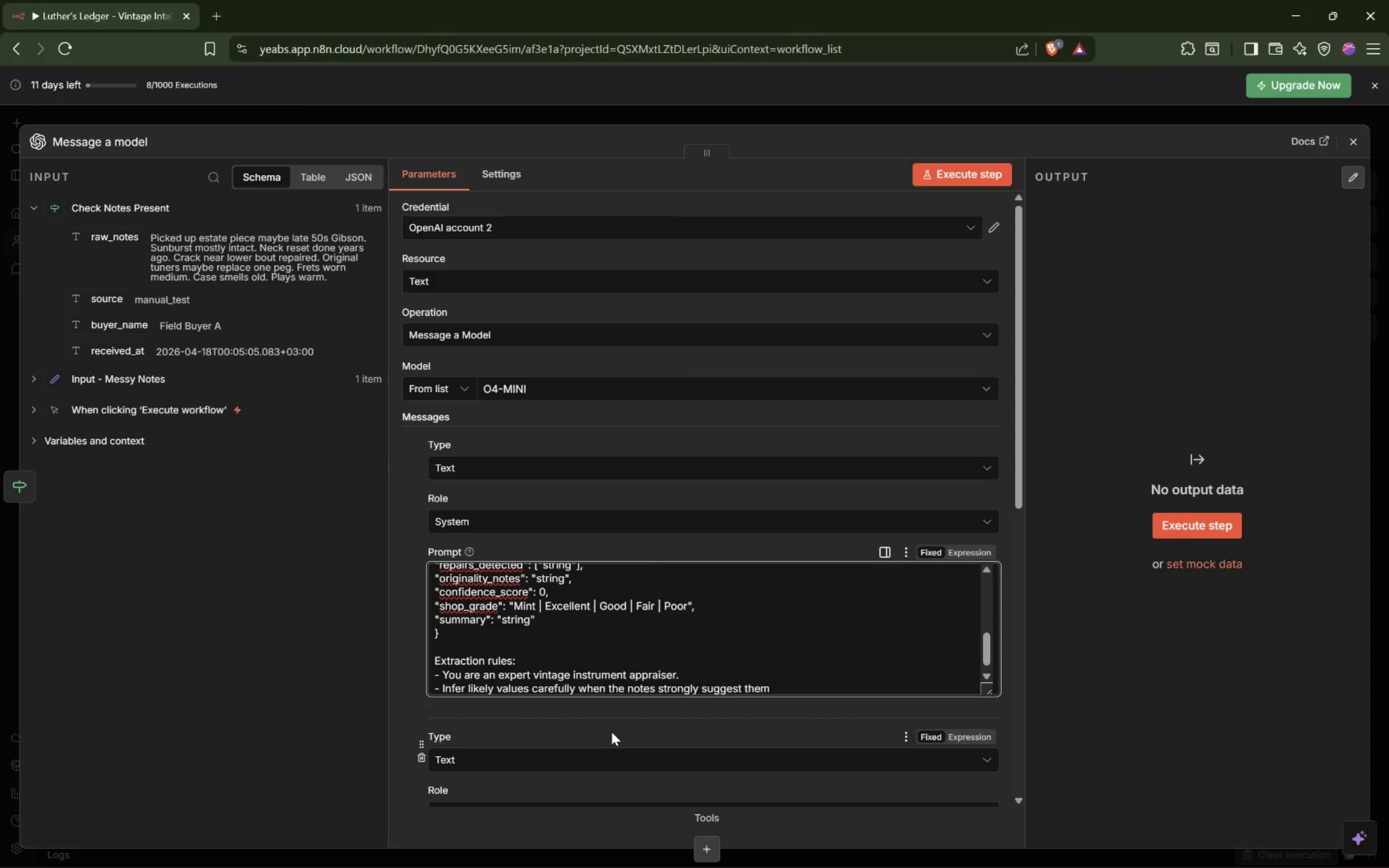 
key(Control+Equal)
 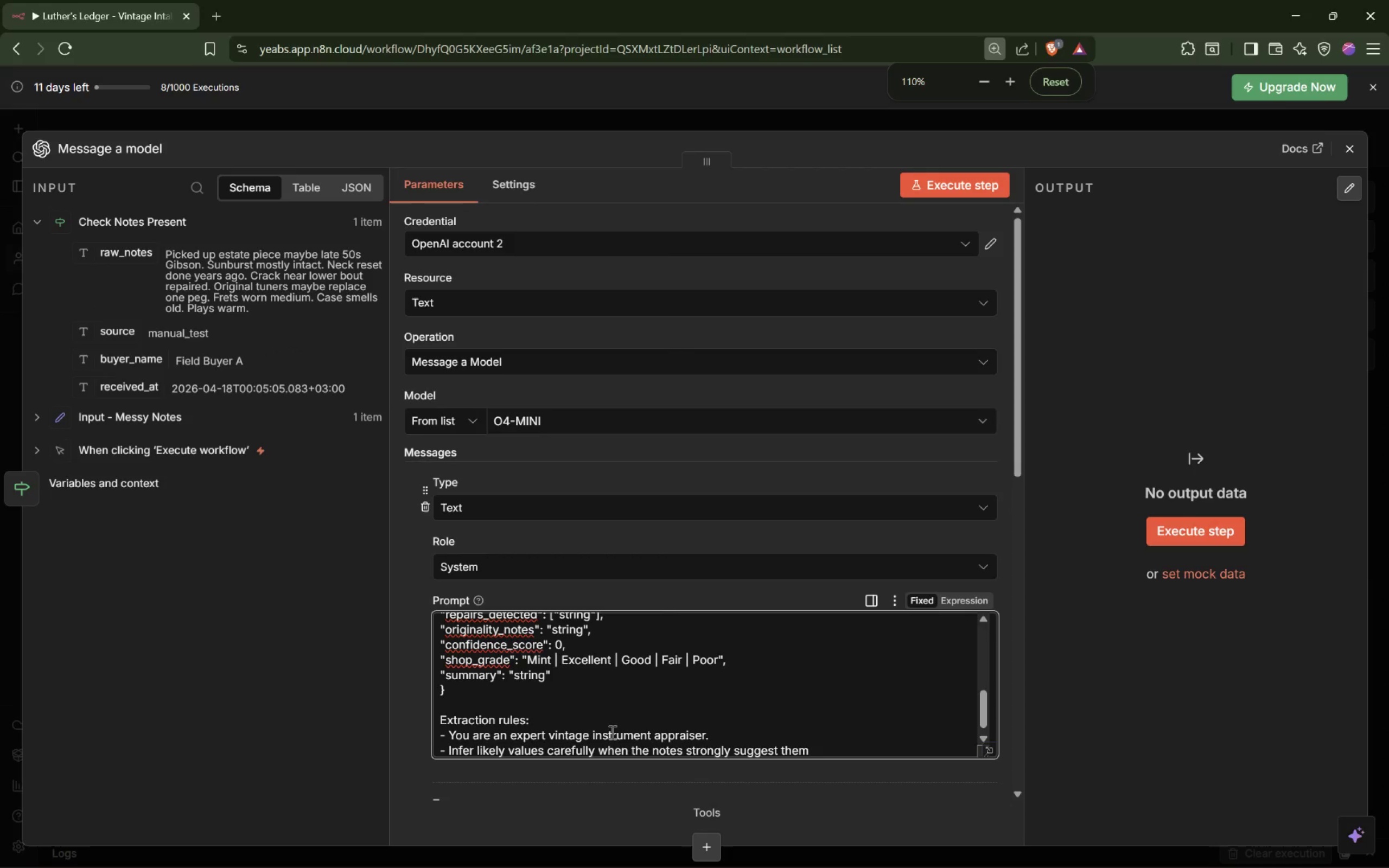 
key(Meta+MetaLeft)
 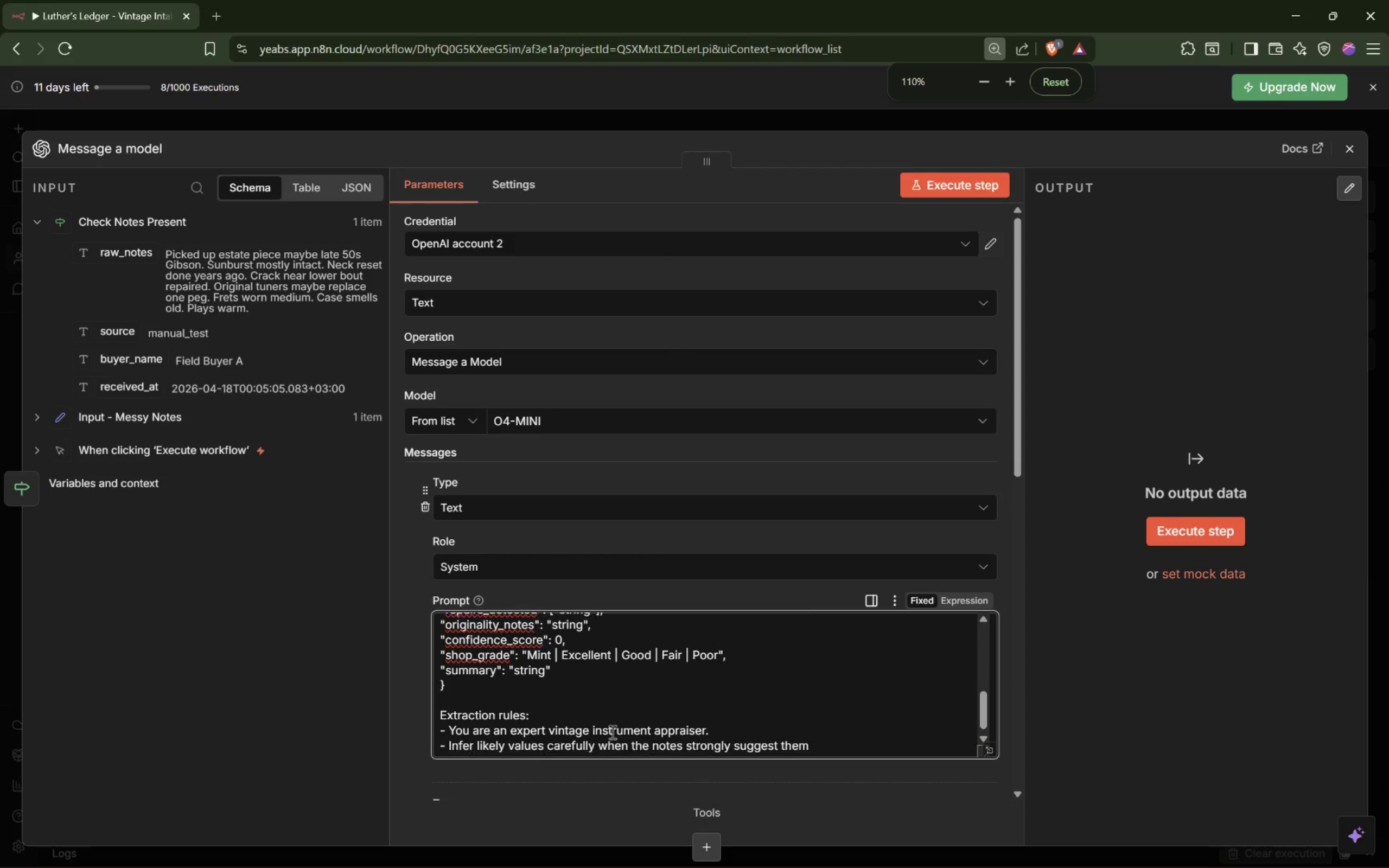 
key(Meta+Unknown)
 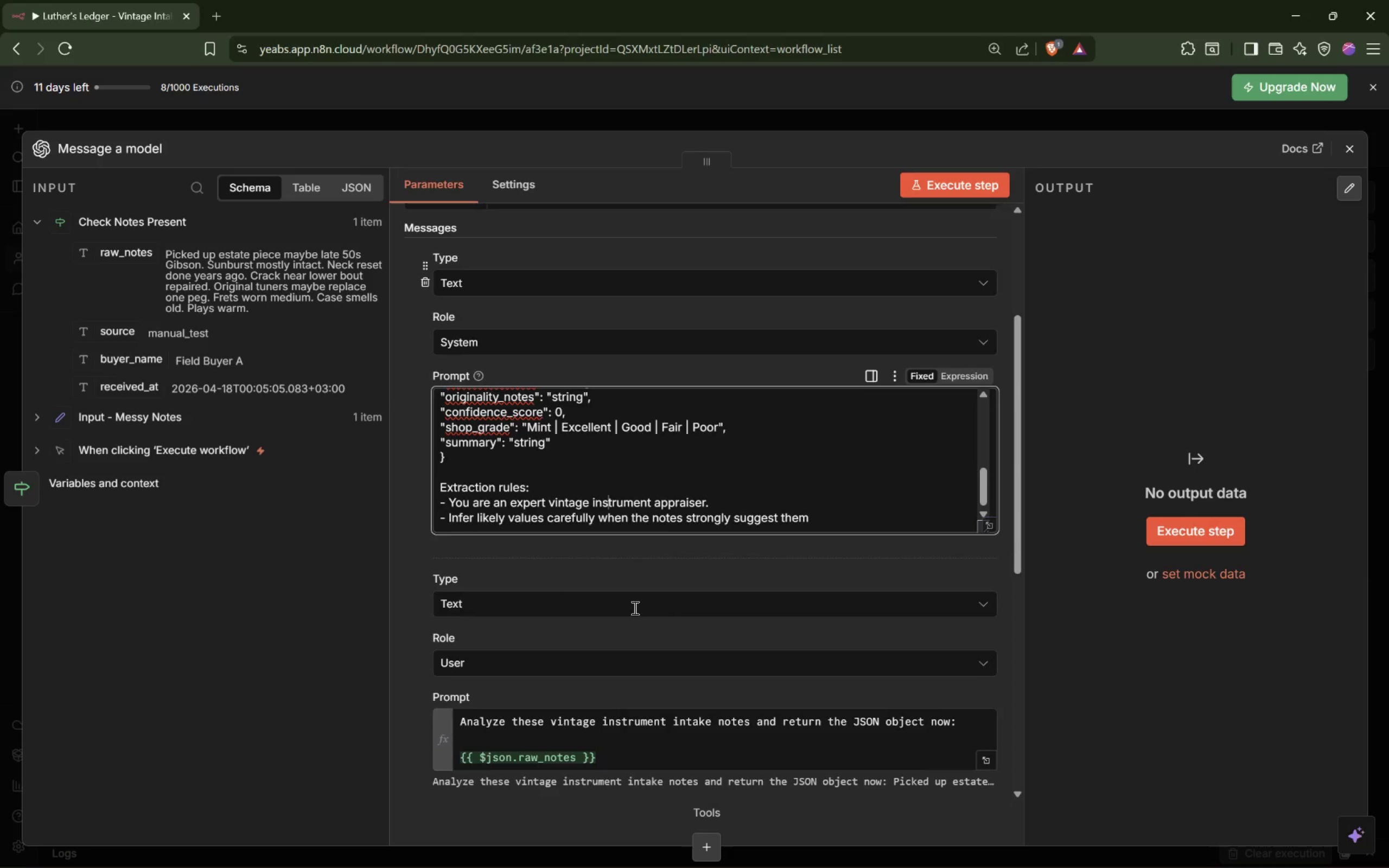 
left_click([819, 512])
 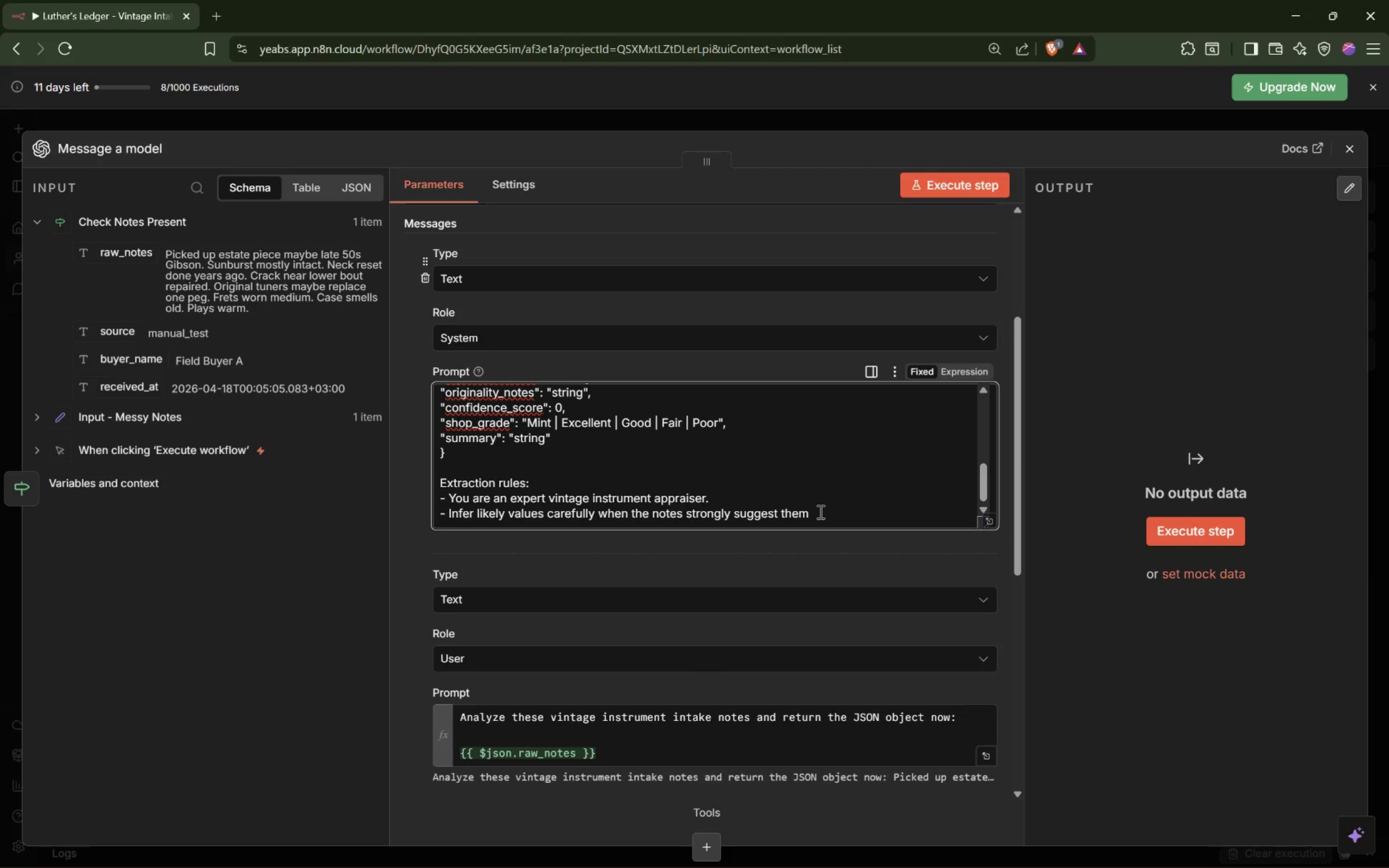 
hold_key(key=Enter, duration=15.88)
 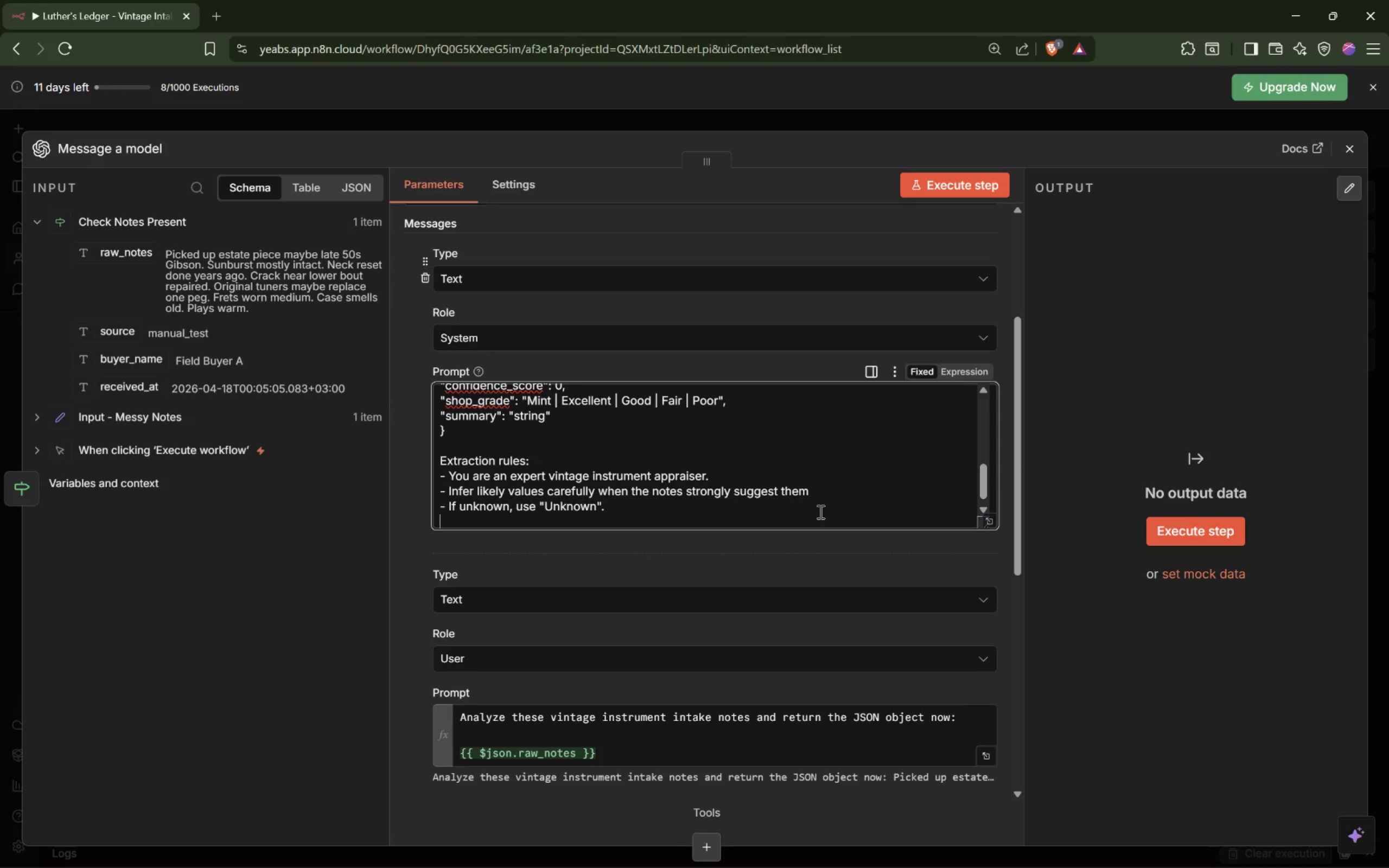 
type(-I)
key(Backspace)
type( If unknown, use "Unknown".- If no defects are mentioned, return [].)
 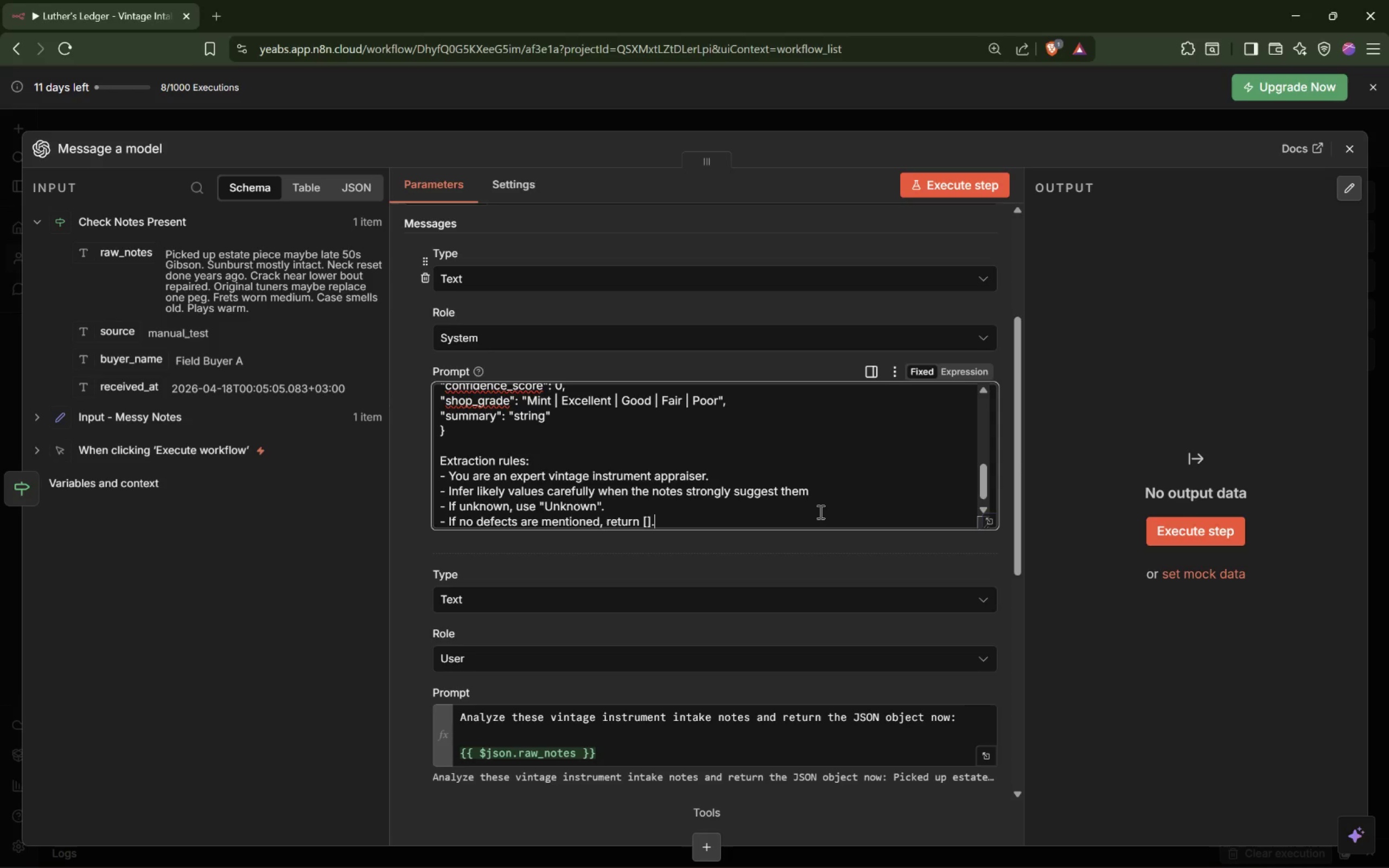 
key(Enter)
 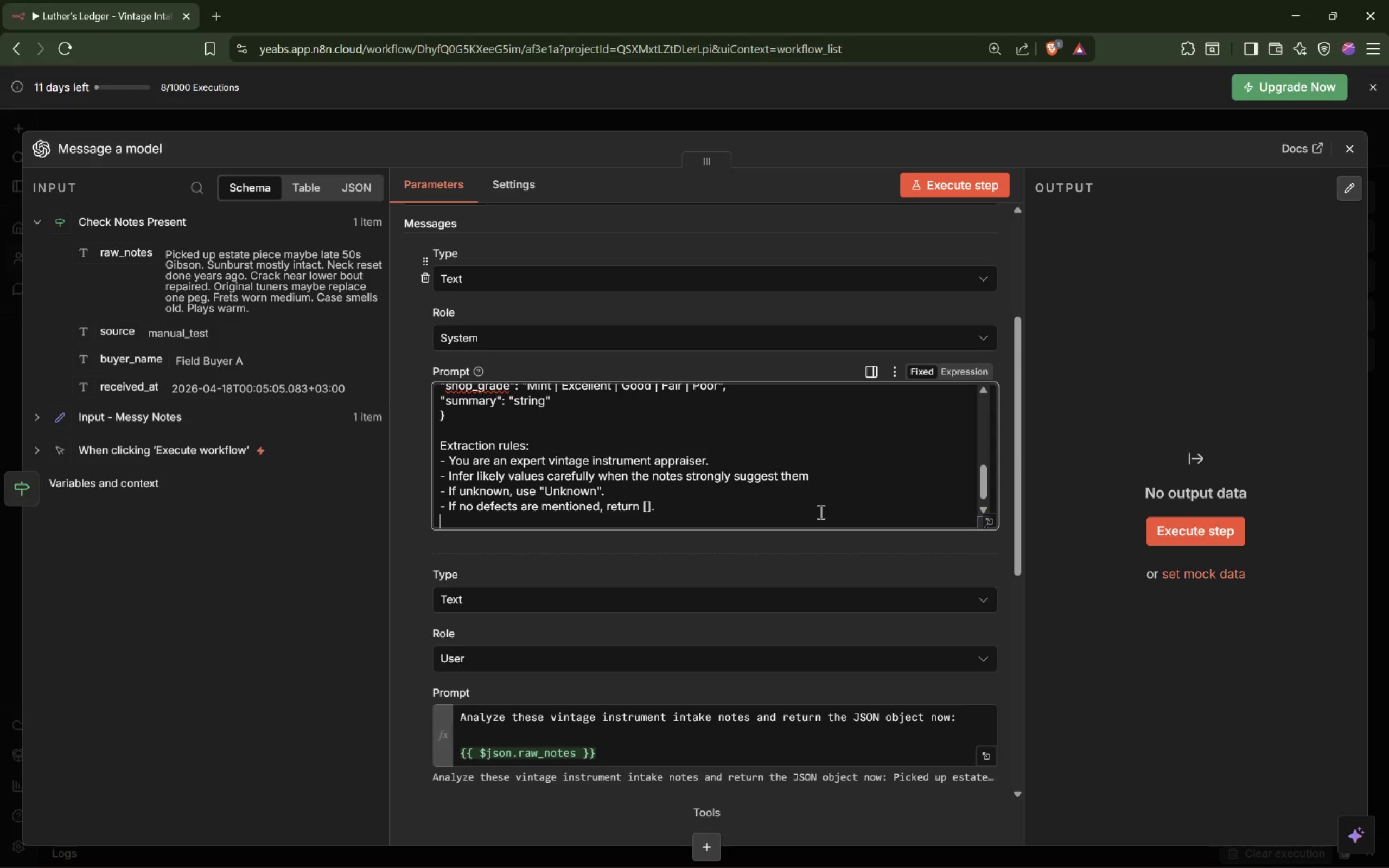 
type(- If no repairsa)
key(Backspace)
type( are mentioned )
key(Backspace)
type(, return [].)
 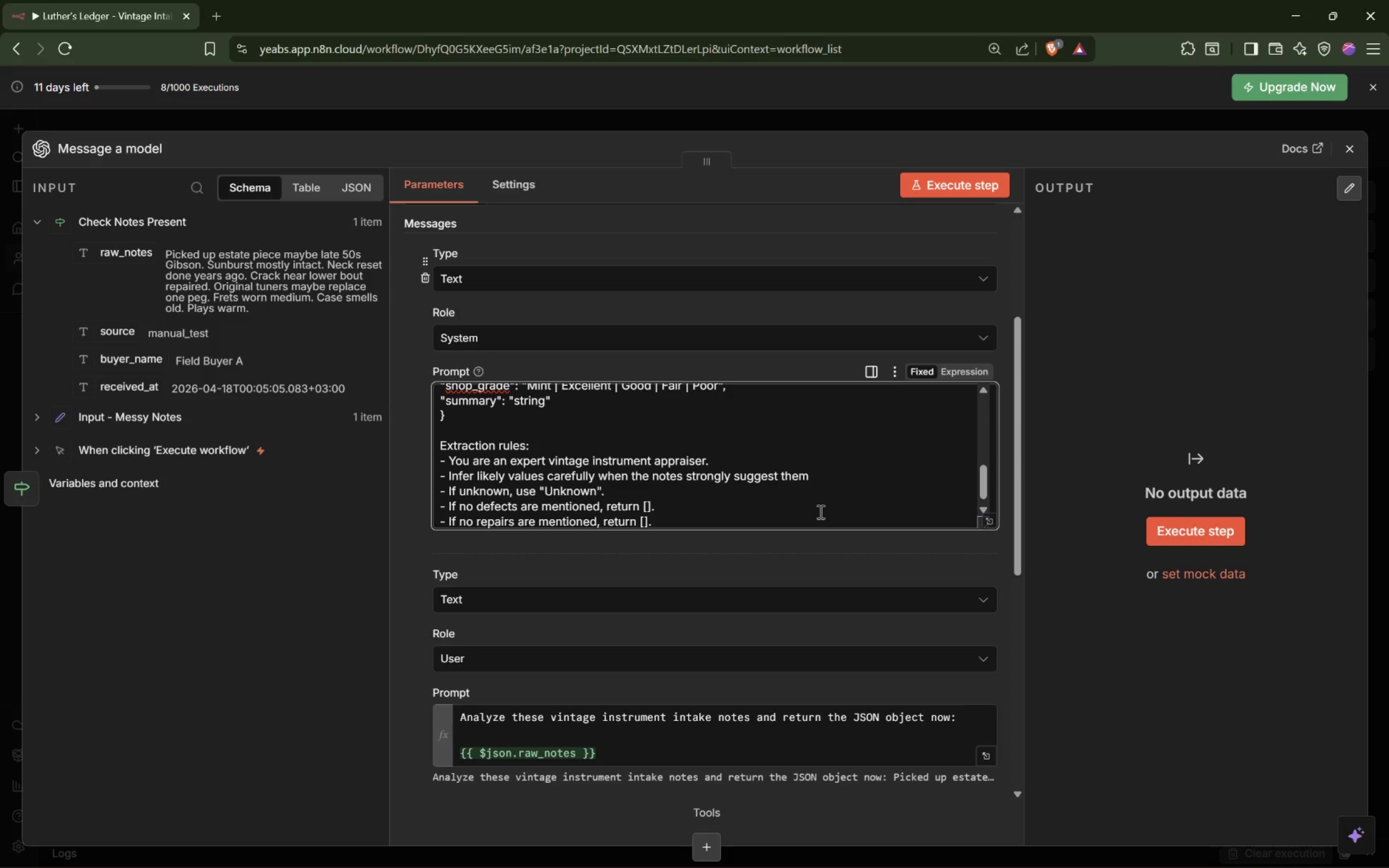 
key(Enter)
 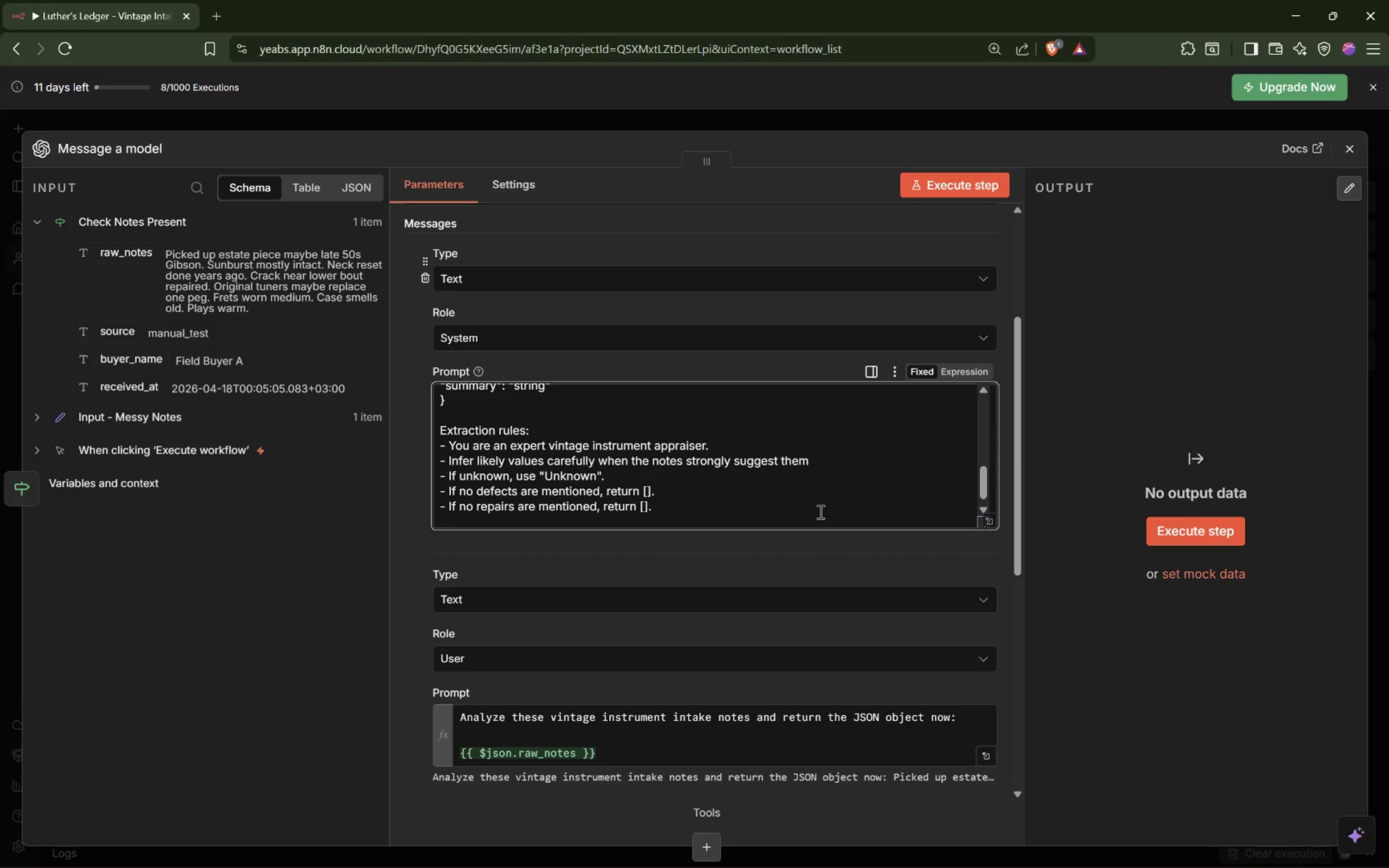 
type(- Consider cracks.)
key(Backspace)
type(, neck resets.)
key(Backspace)
type(, replaced parts, fret wear, finish wear,)
 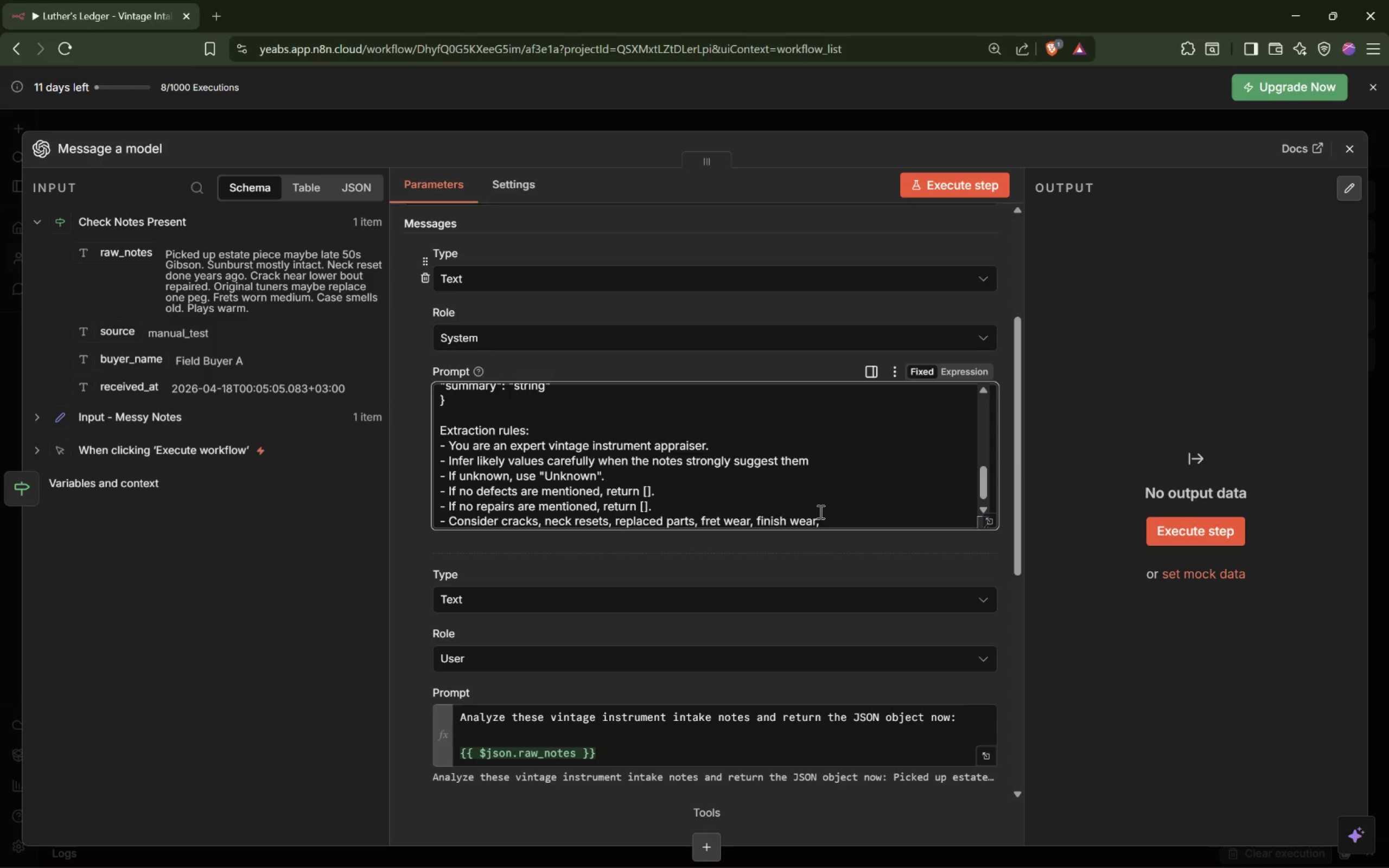 
key(Enter)
 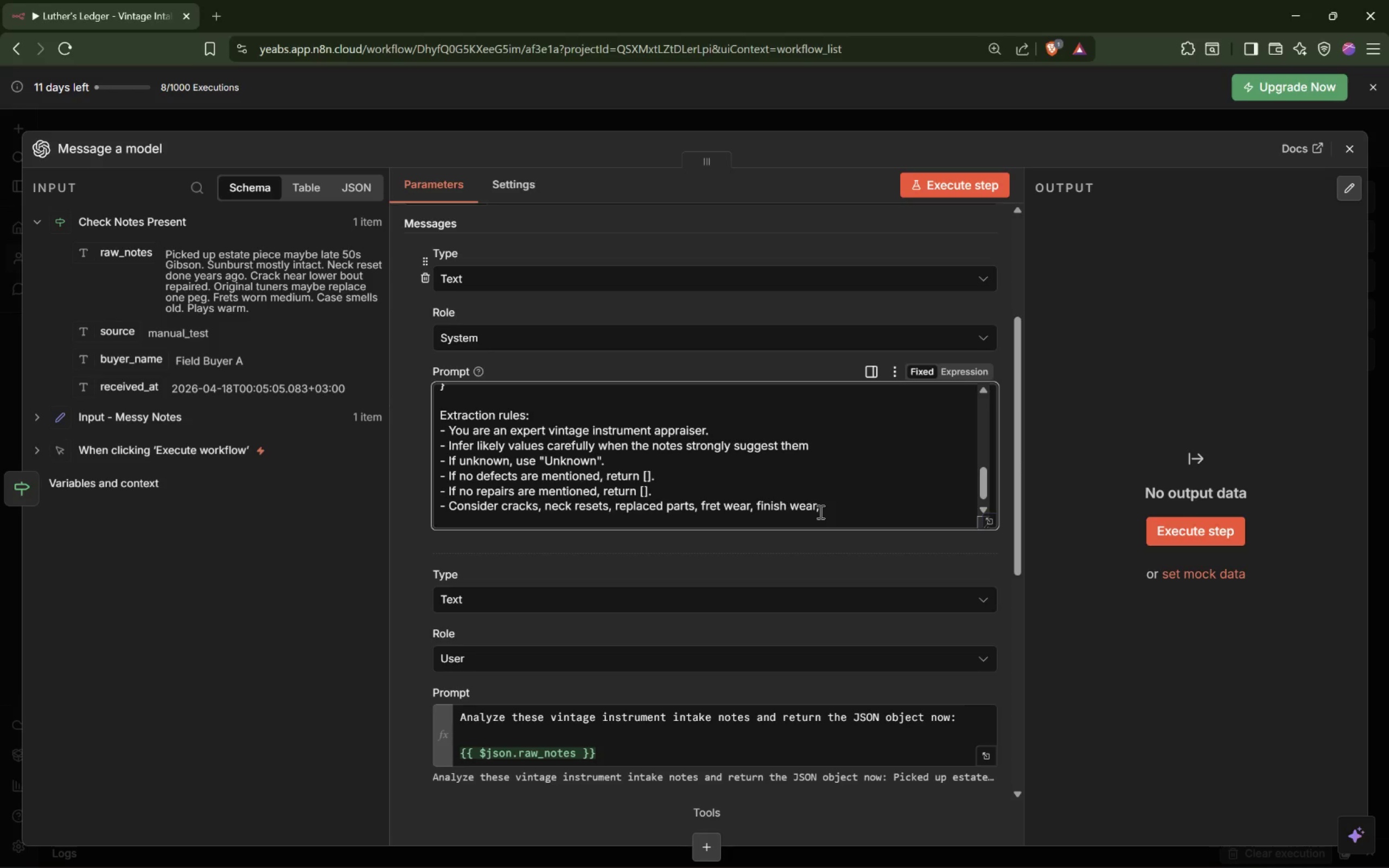 
type(- Keep defects and repairs_detected)
 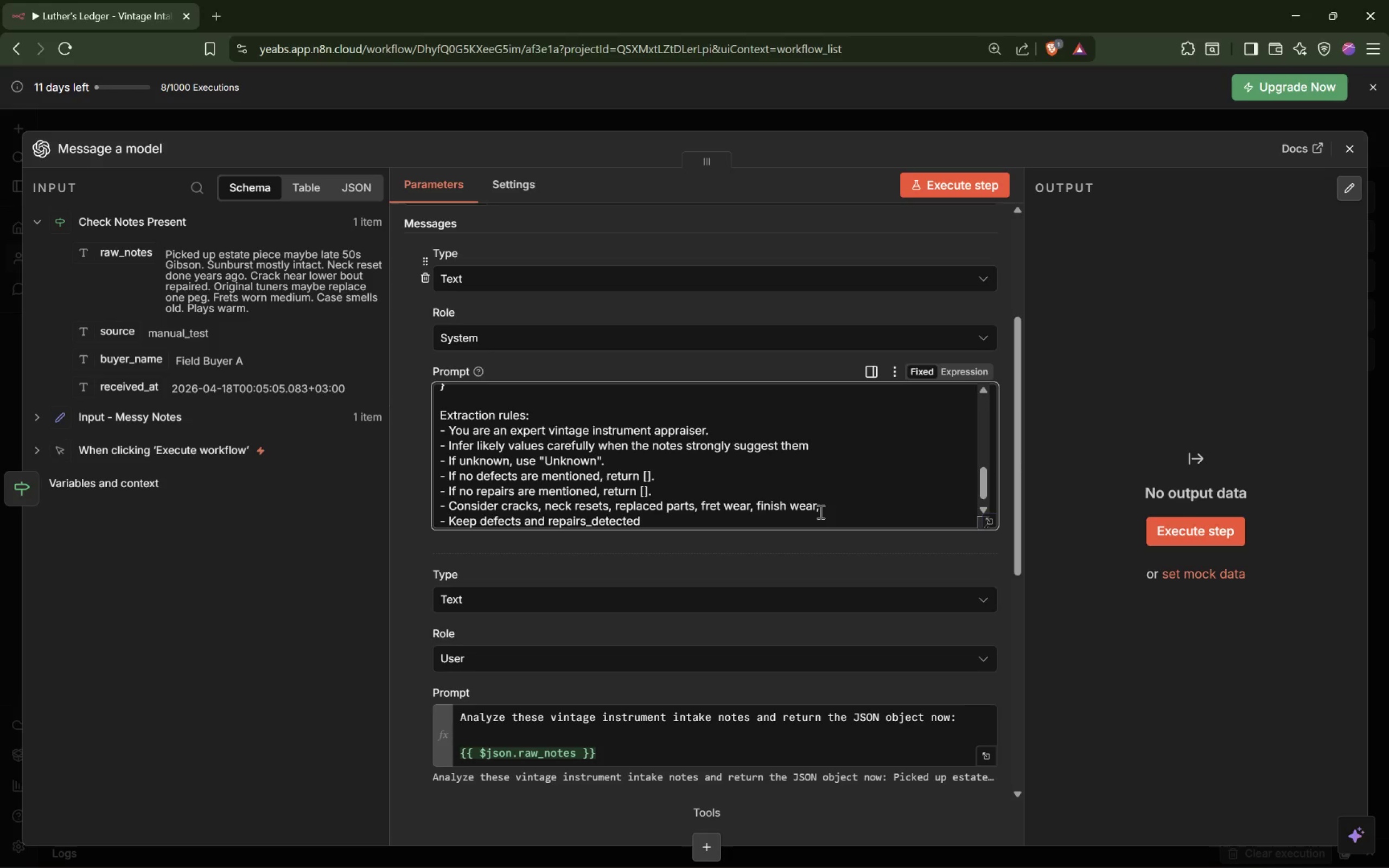 
type( as short lowercasef)
key(Backspace)
type( r)
key(Backspace)
type(phrases.)
 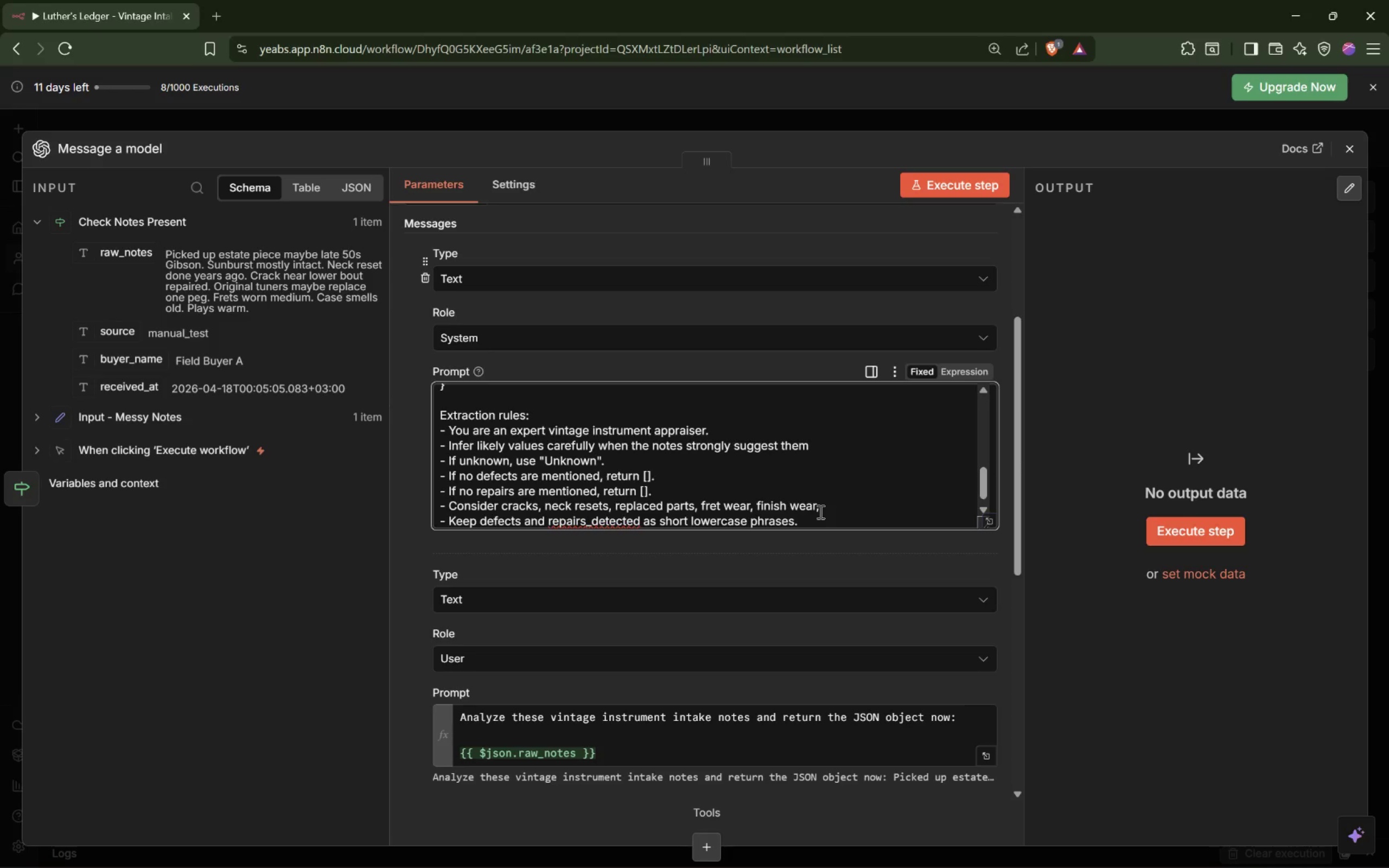 
key(Enter)
 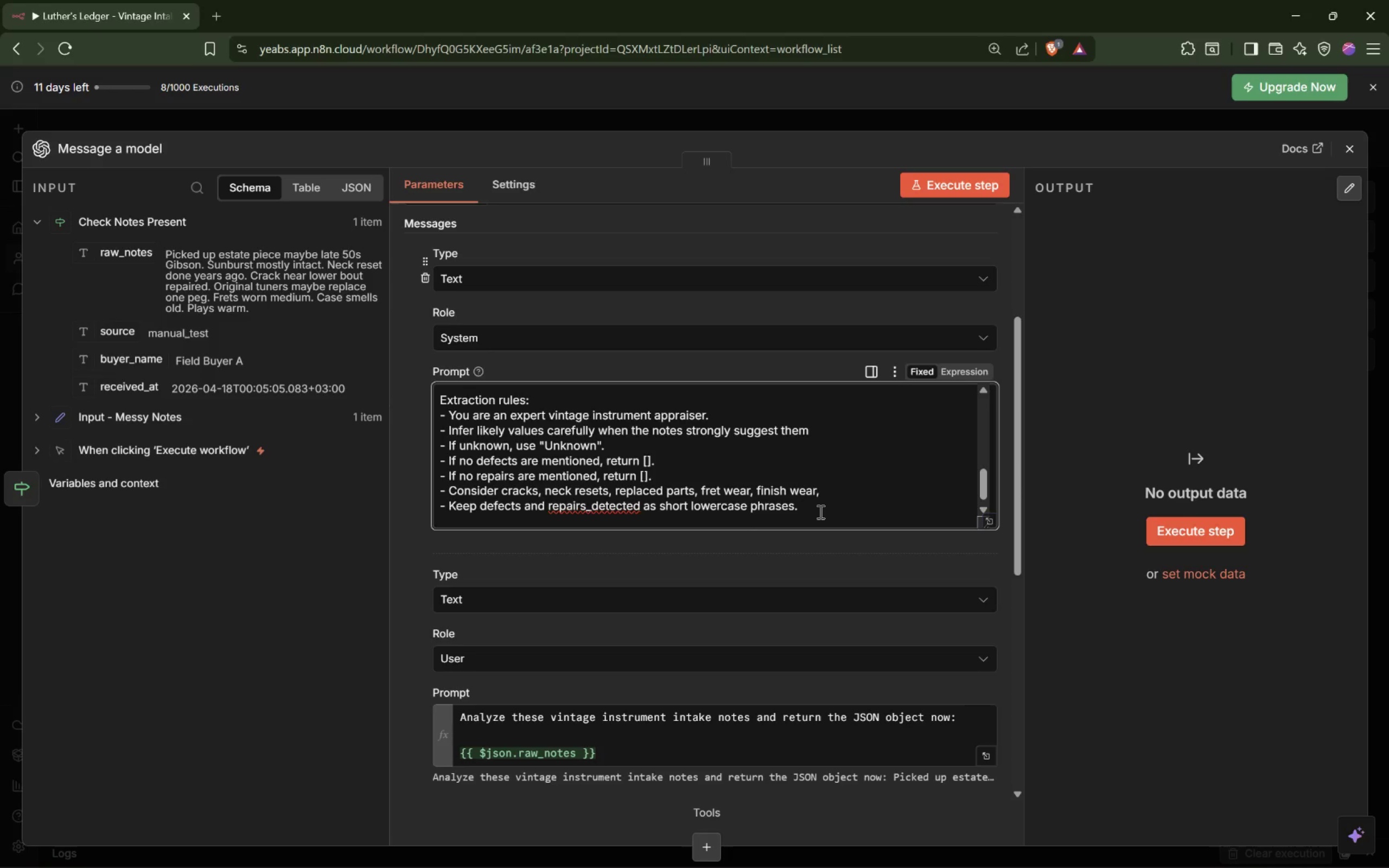 
type(- Do not invent serial numbers, provi)
key(Backspace)
type(enance, or prices.)
 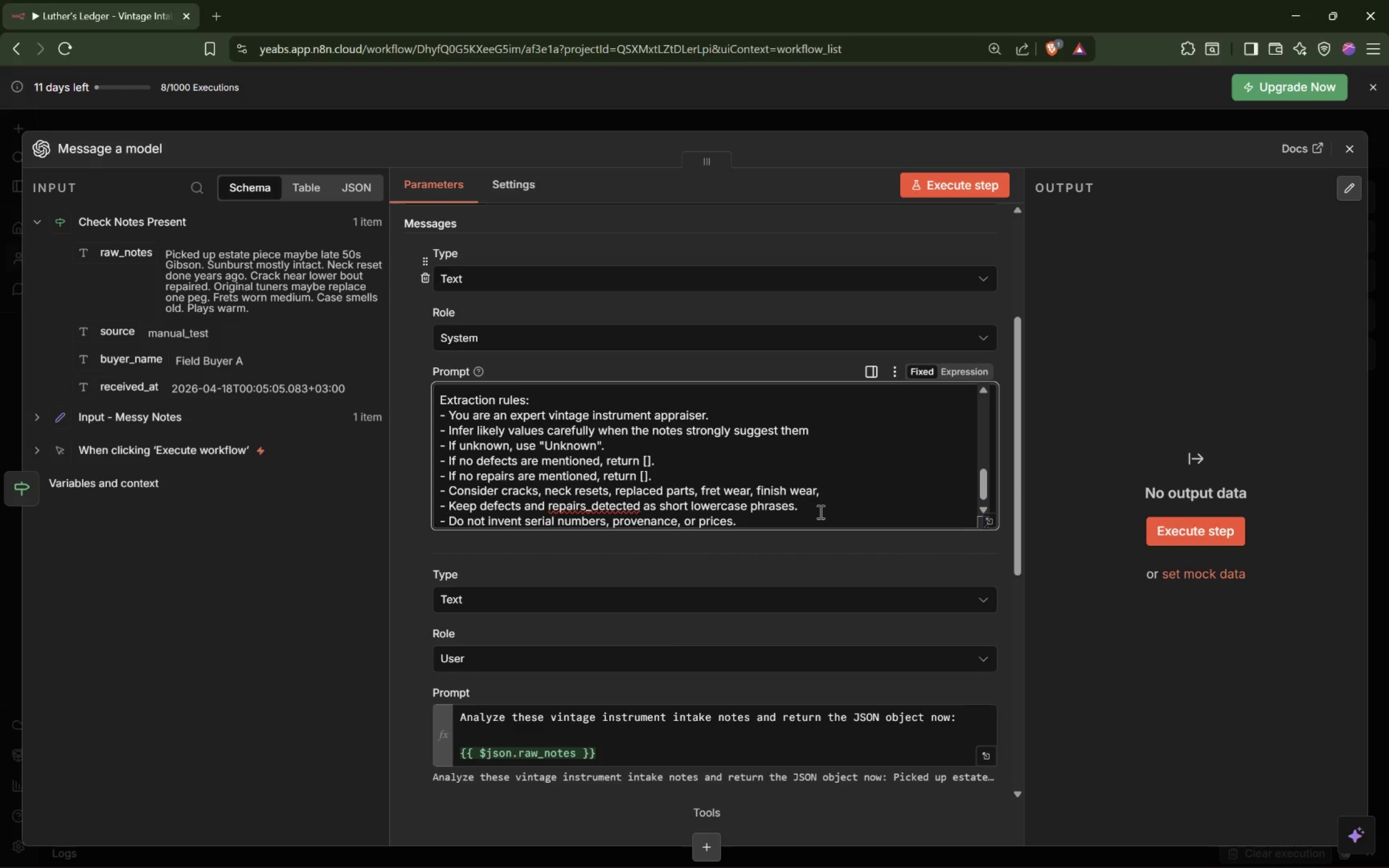 
key(Enter)
 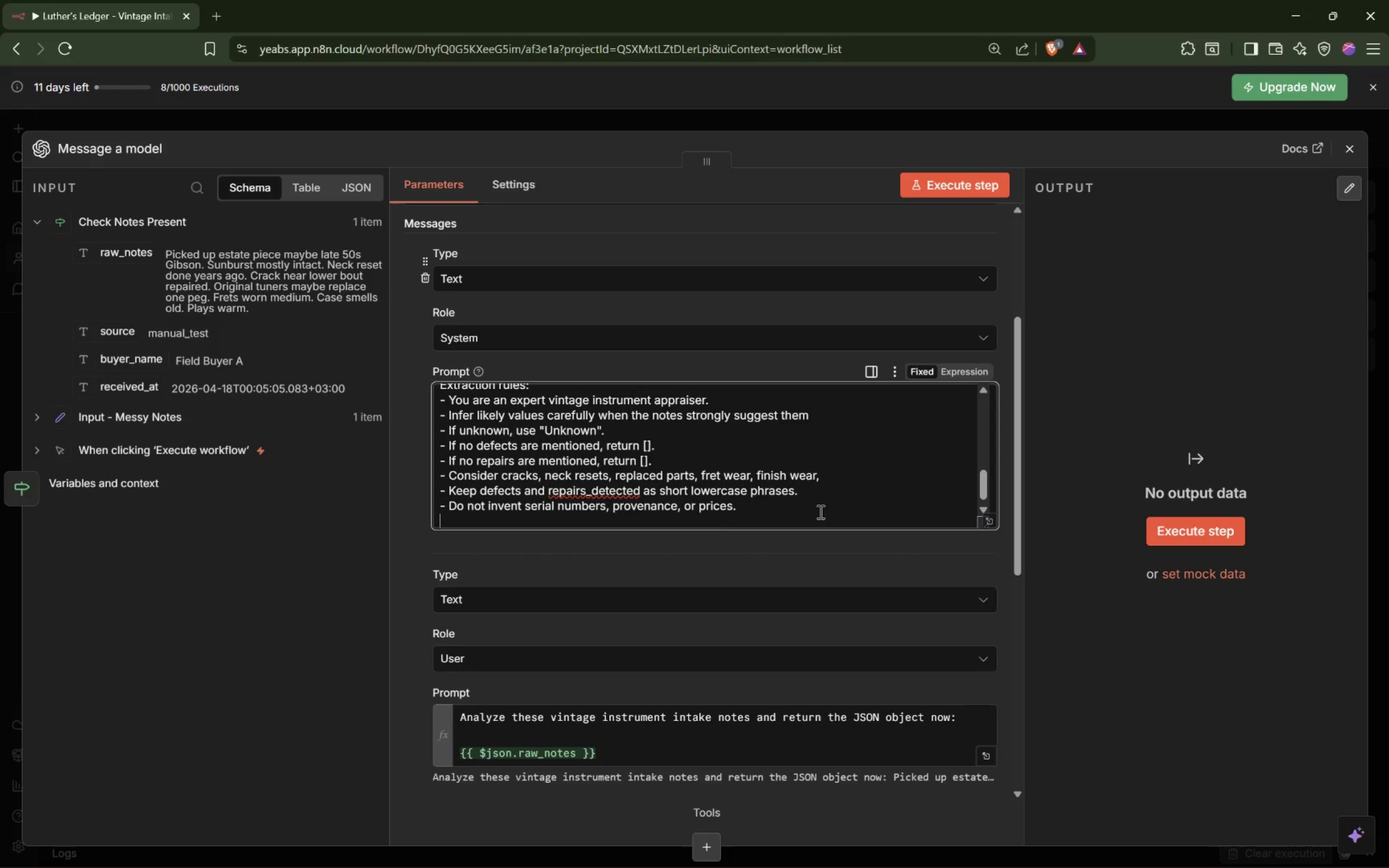 
type(- confidence_score must be an integer from 0 to 100.)
 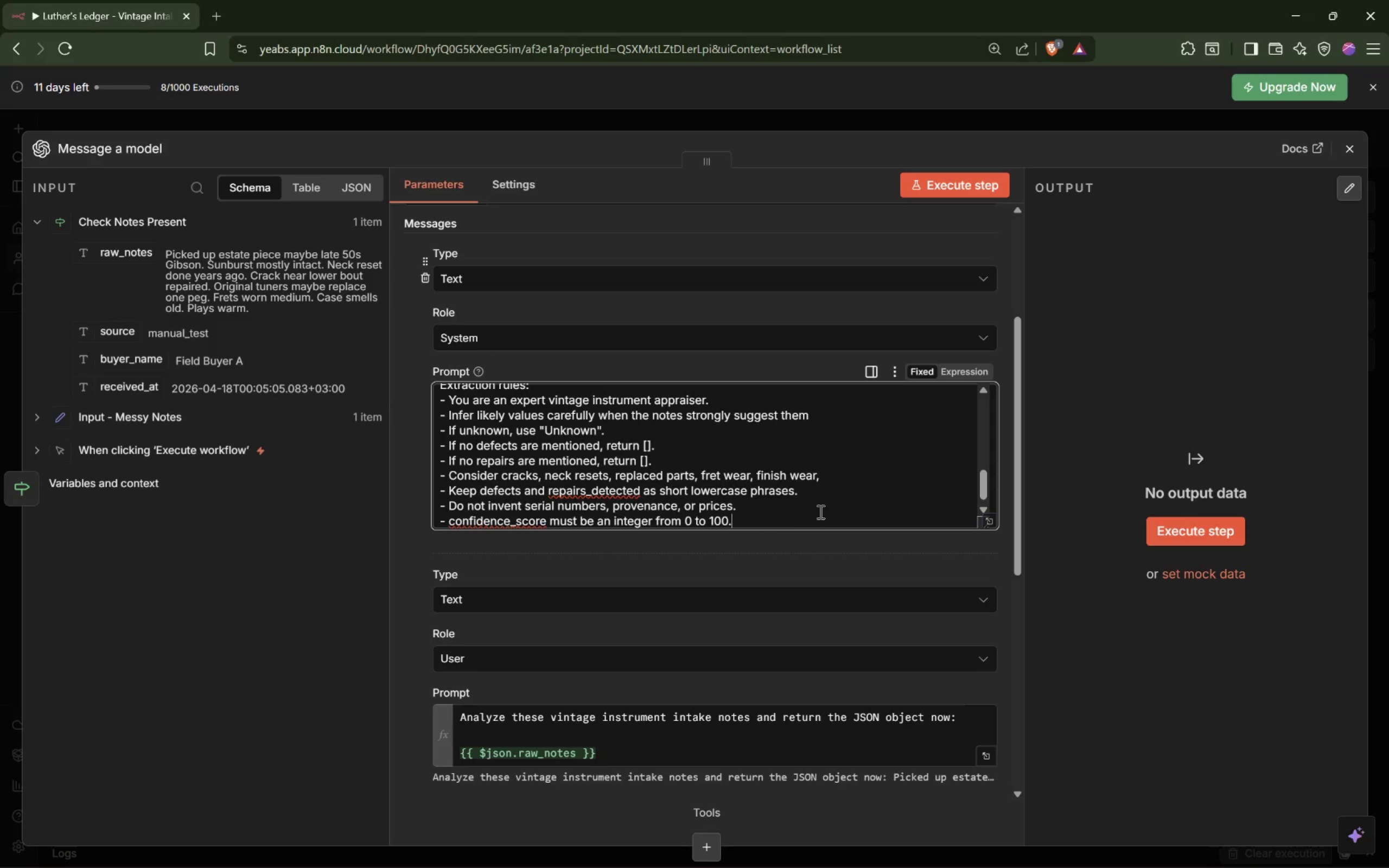 
key(Enter)
 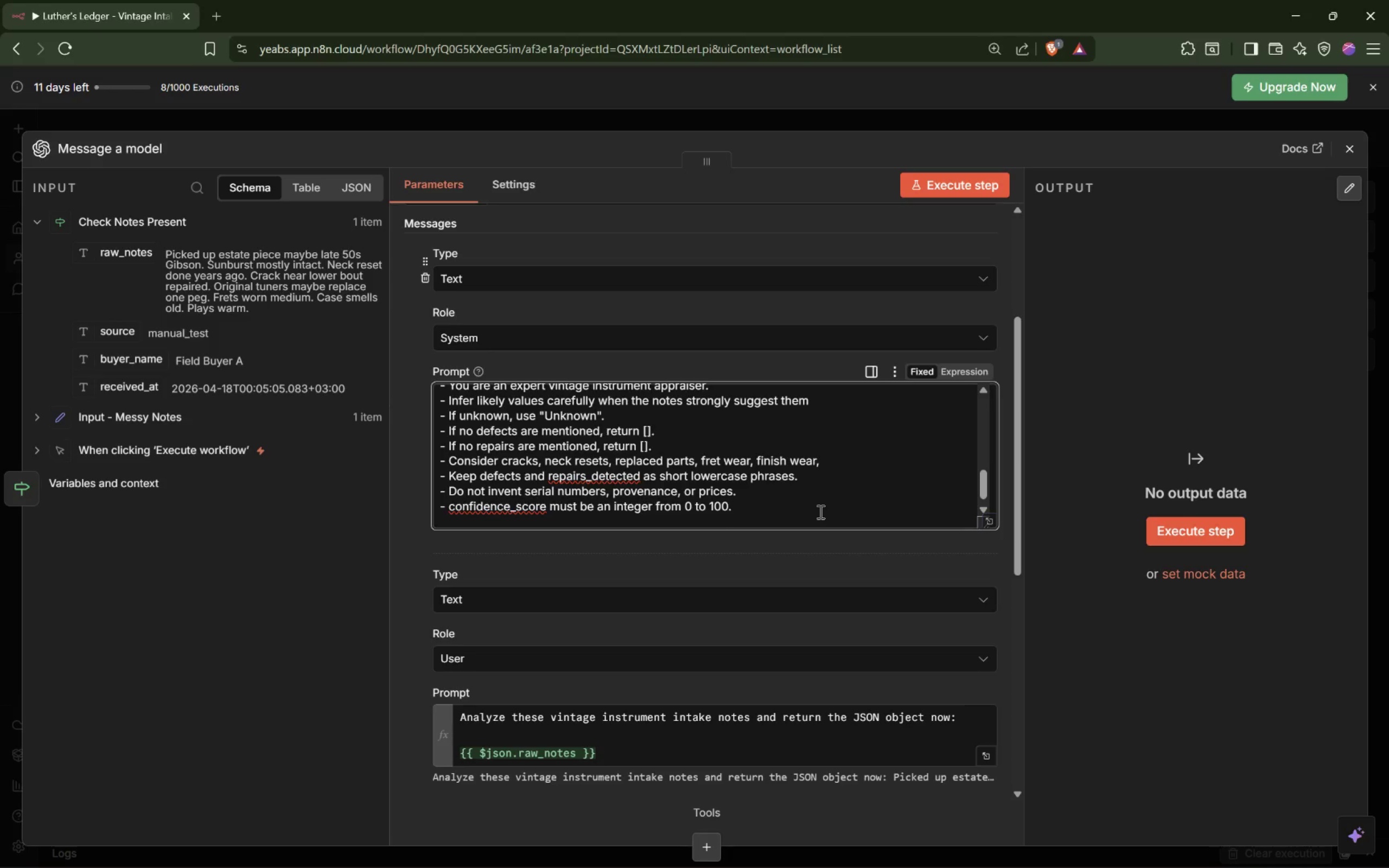 
type(- summarymust be on )
key(Backspace)
type(e concise )
 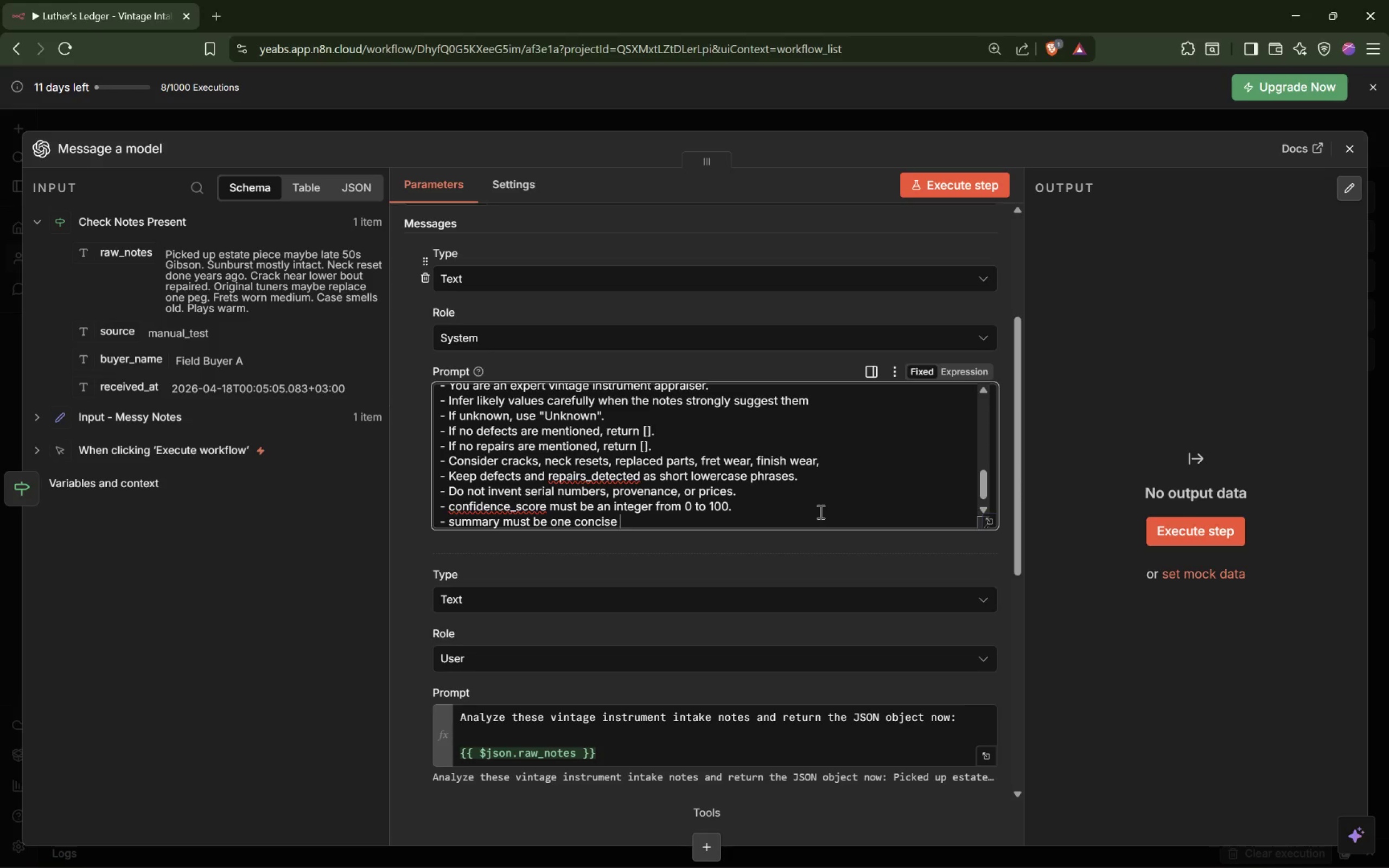 
type(sentence for a shop manager.)
 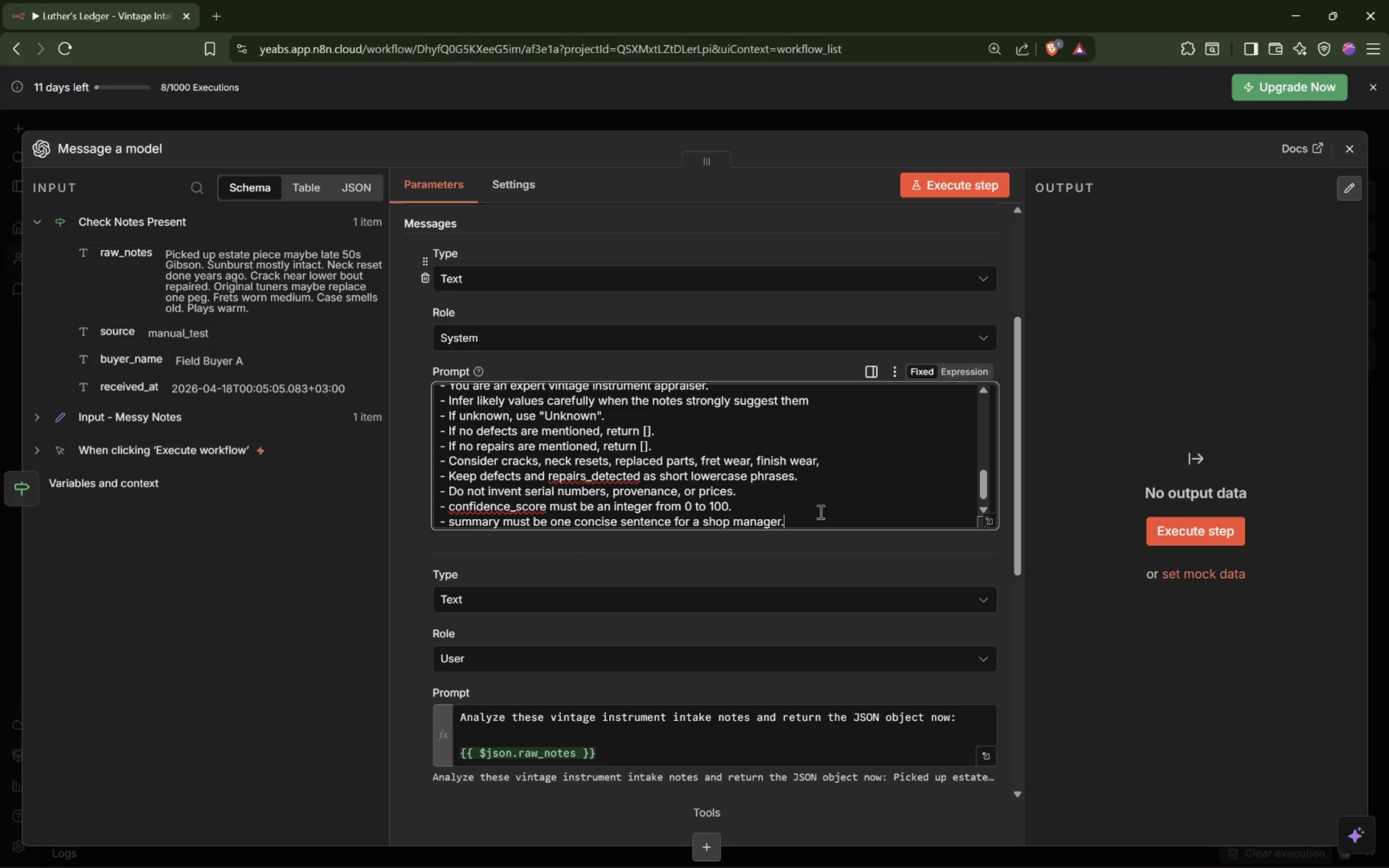 
key(Enter)
 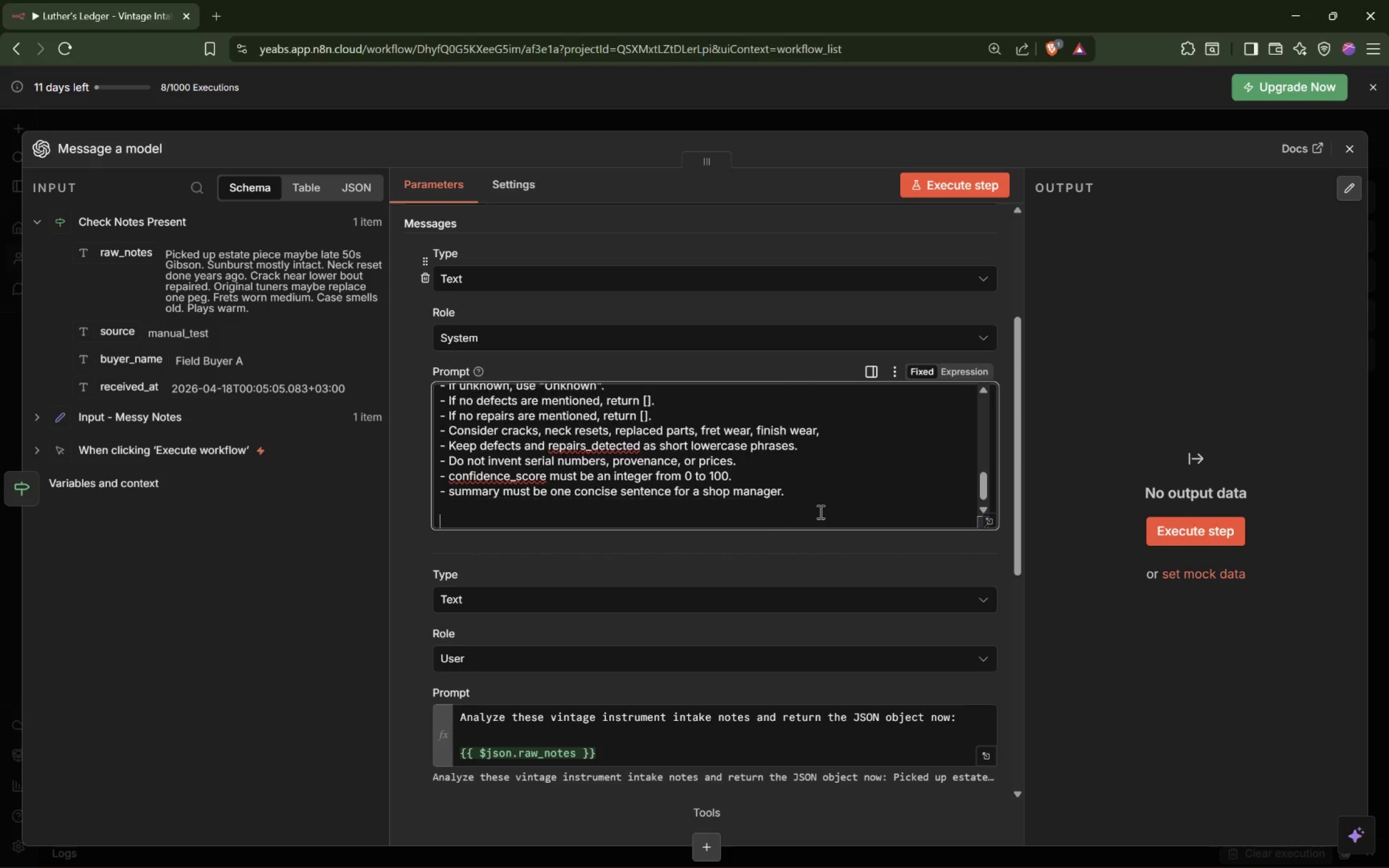 
key(Enter)
 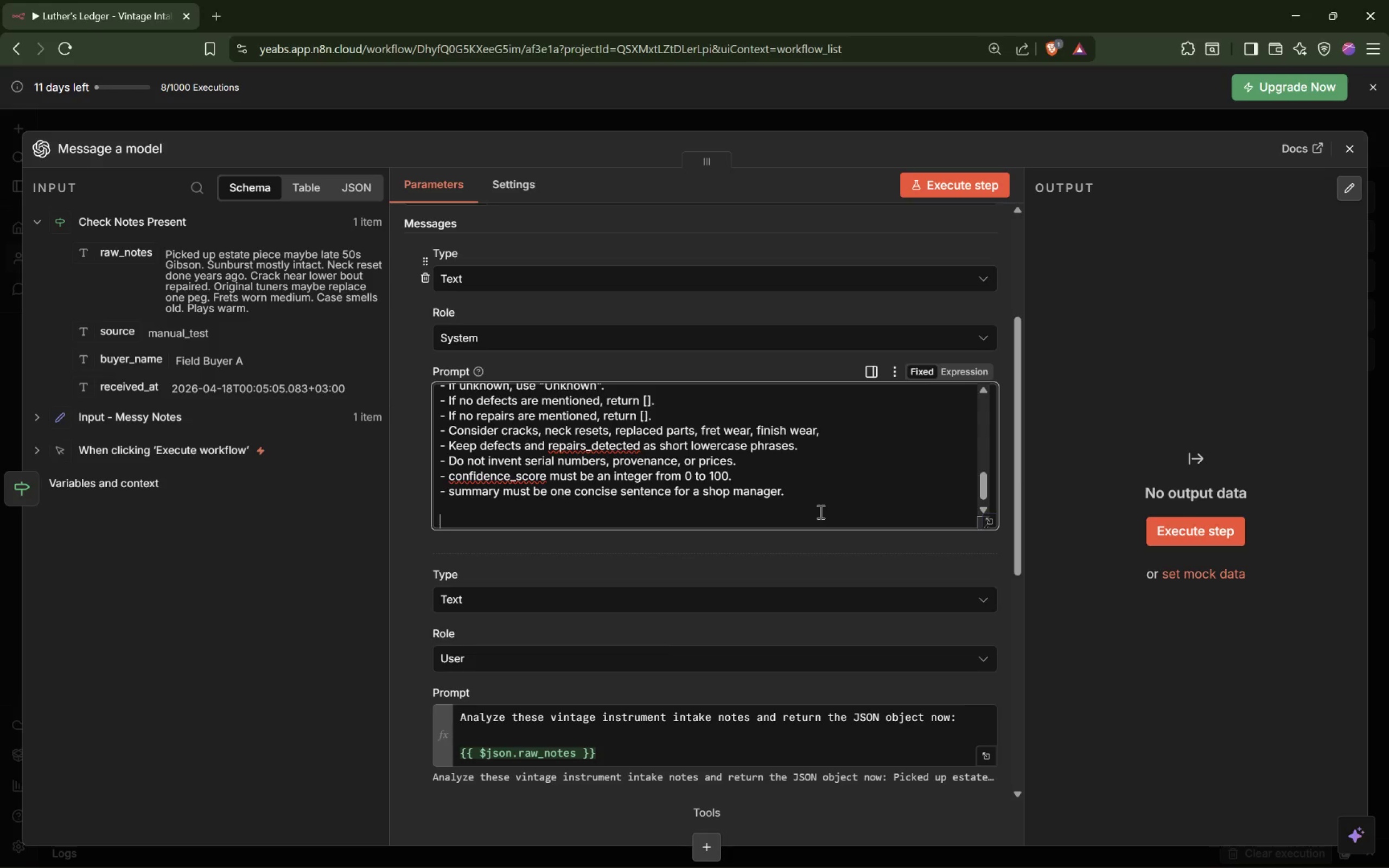 
type(Condition grading rubric:)
 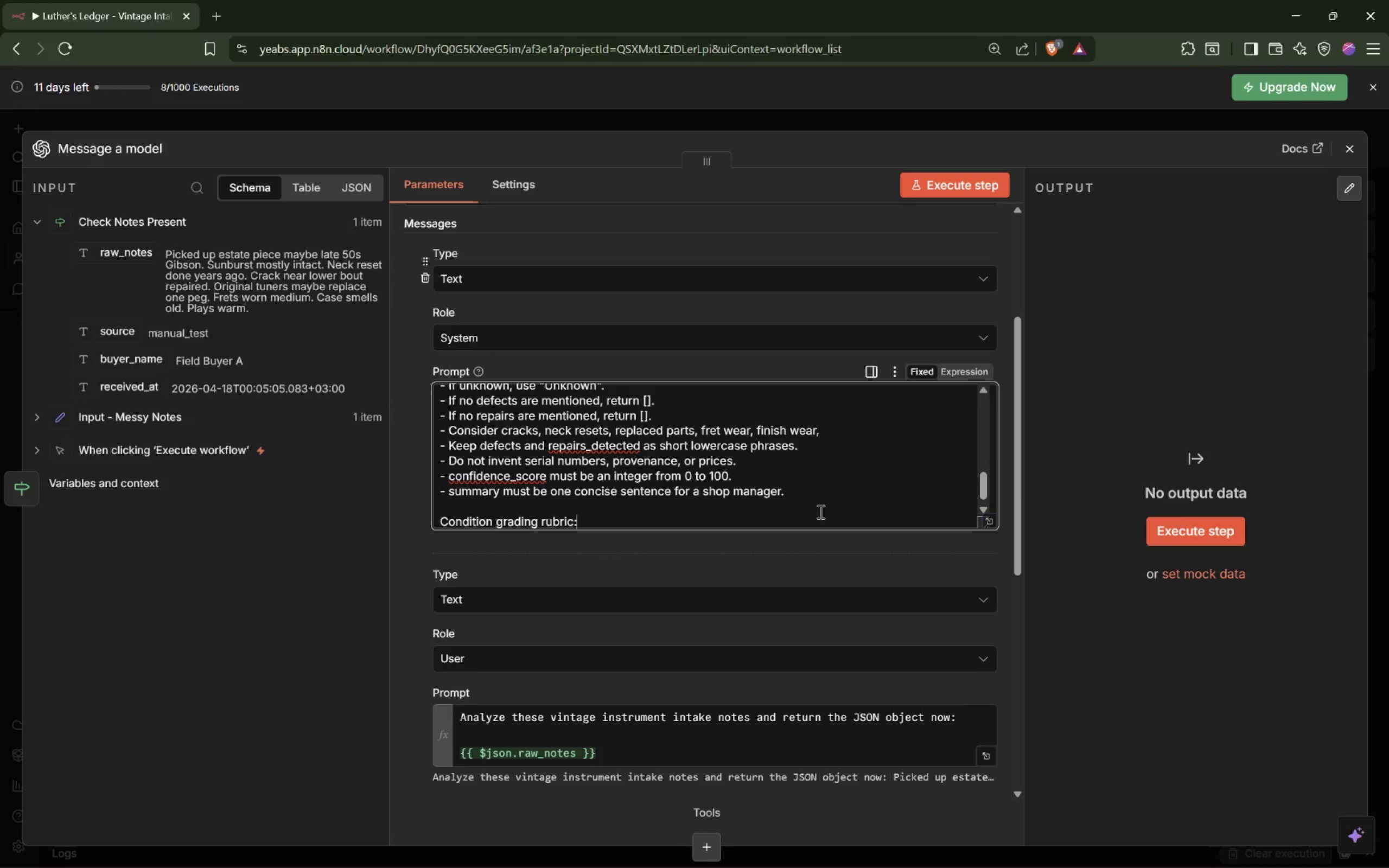 
 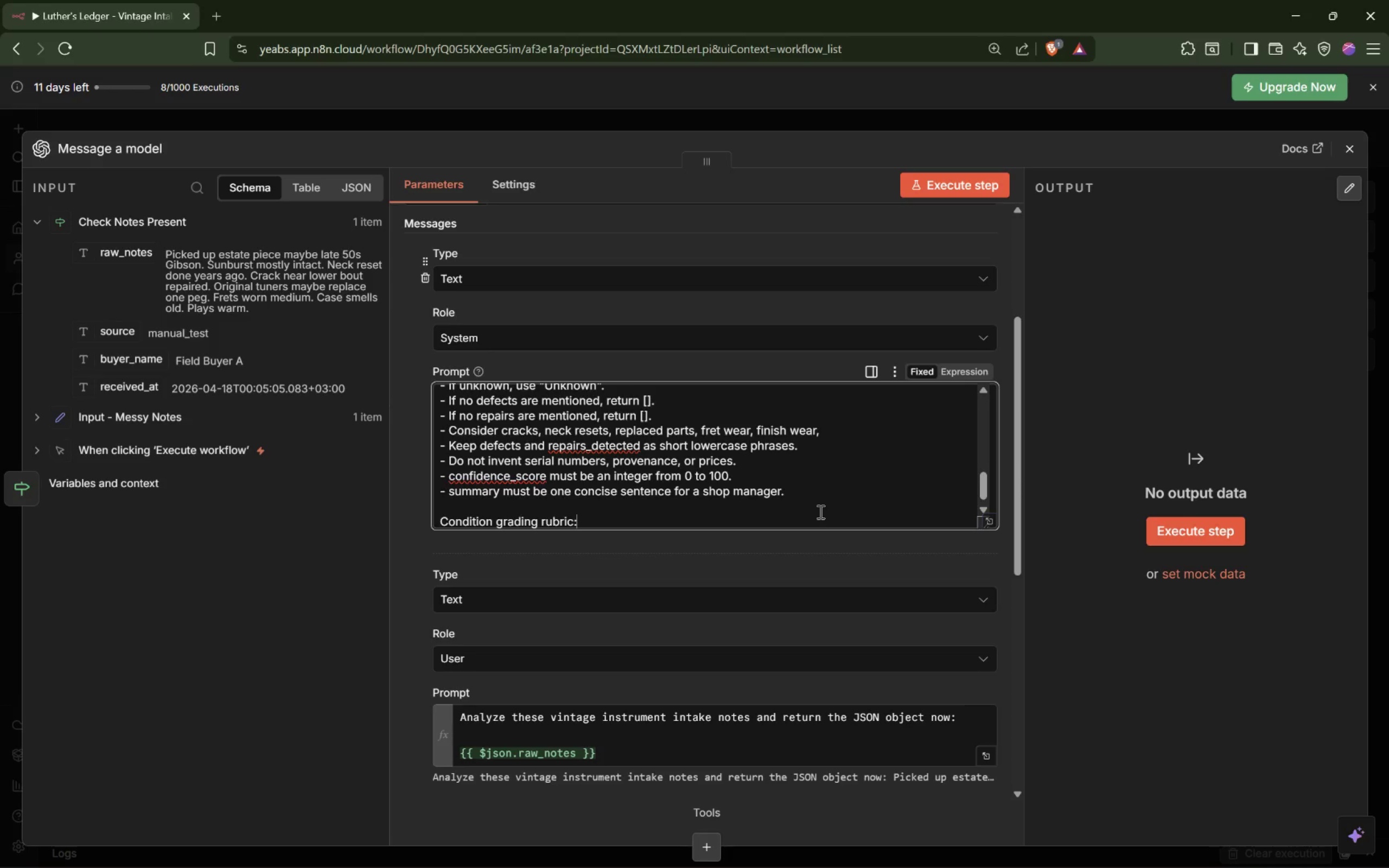 
key(Enter)
 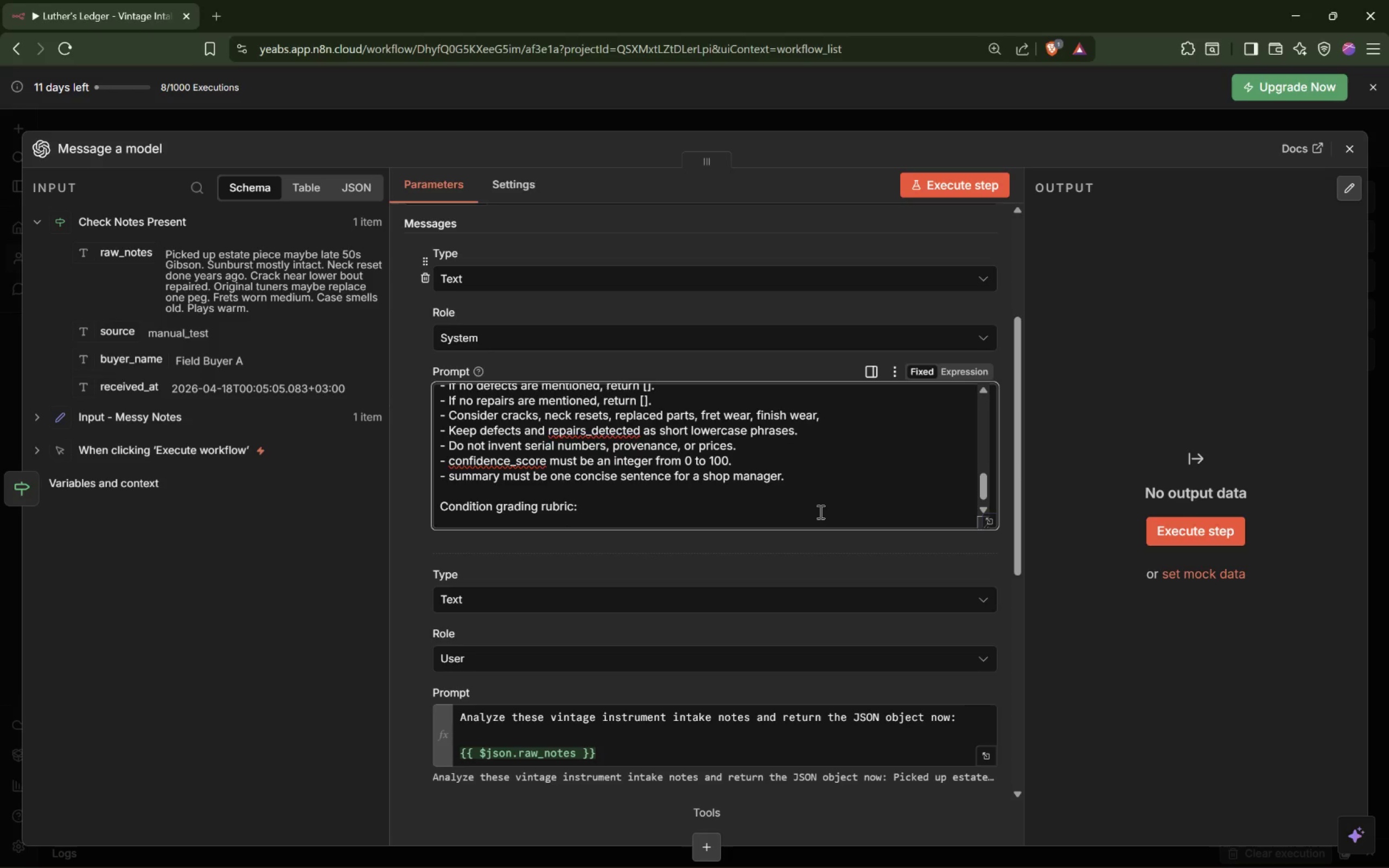 
type(-M)
key(Backspace)
type( Mint = nearly flawless)
 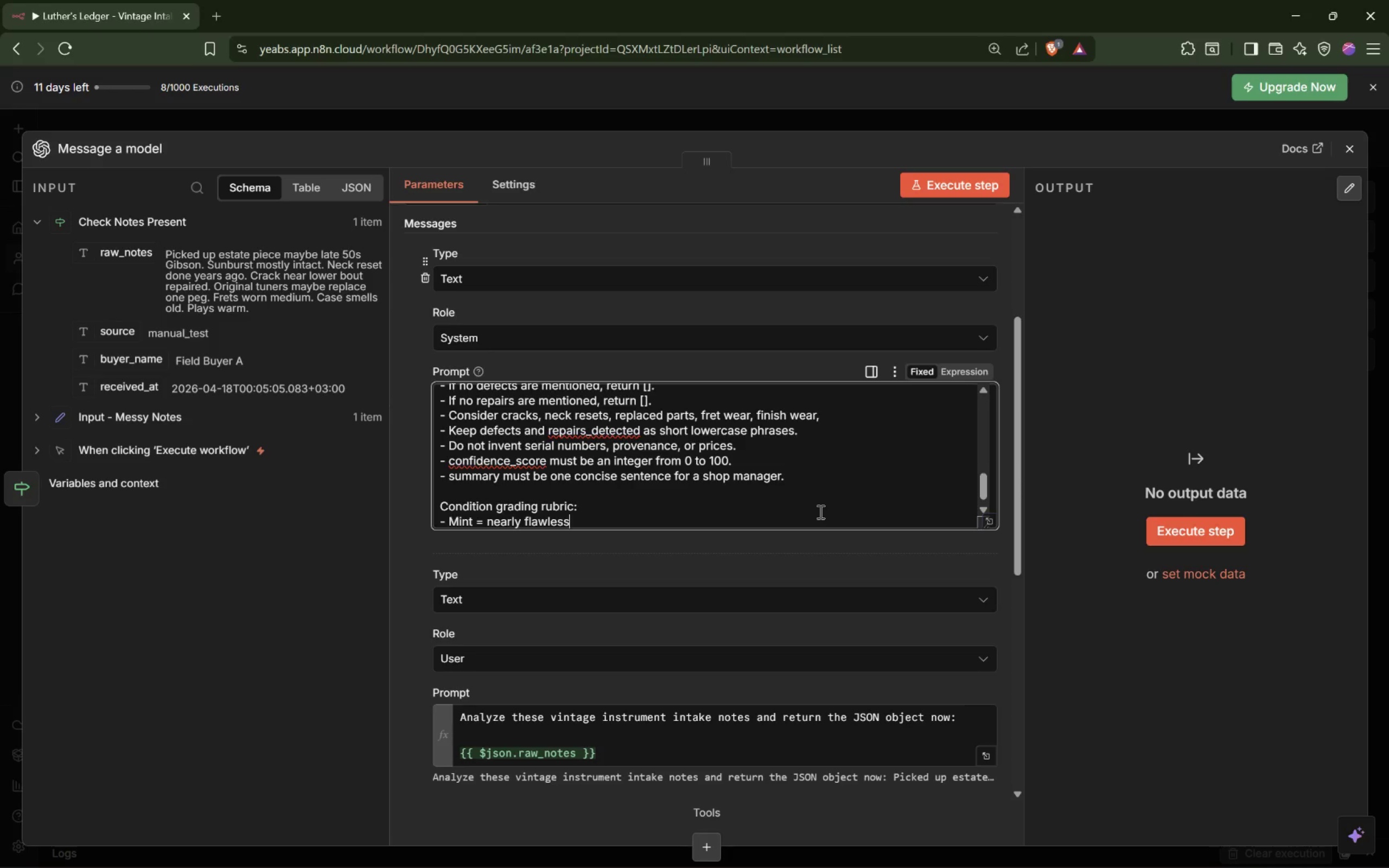 
key(Enter)
 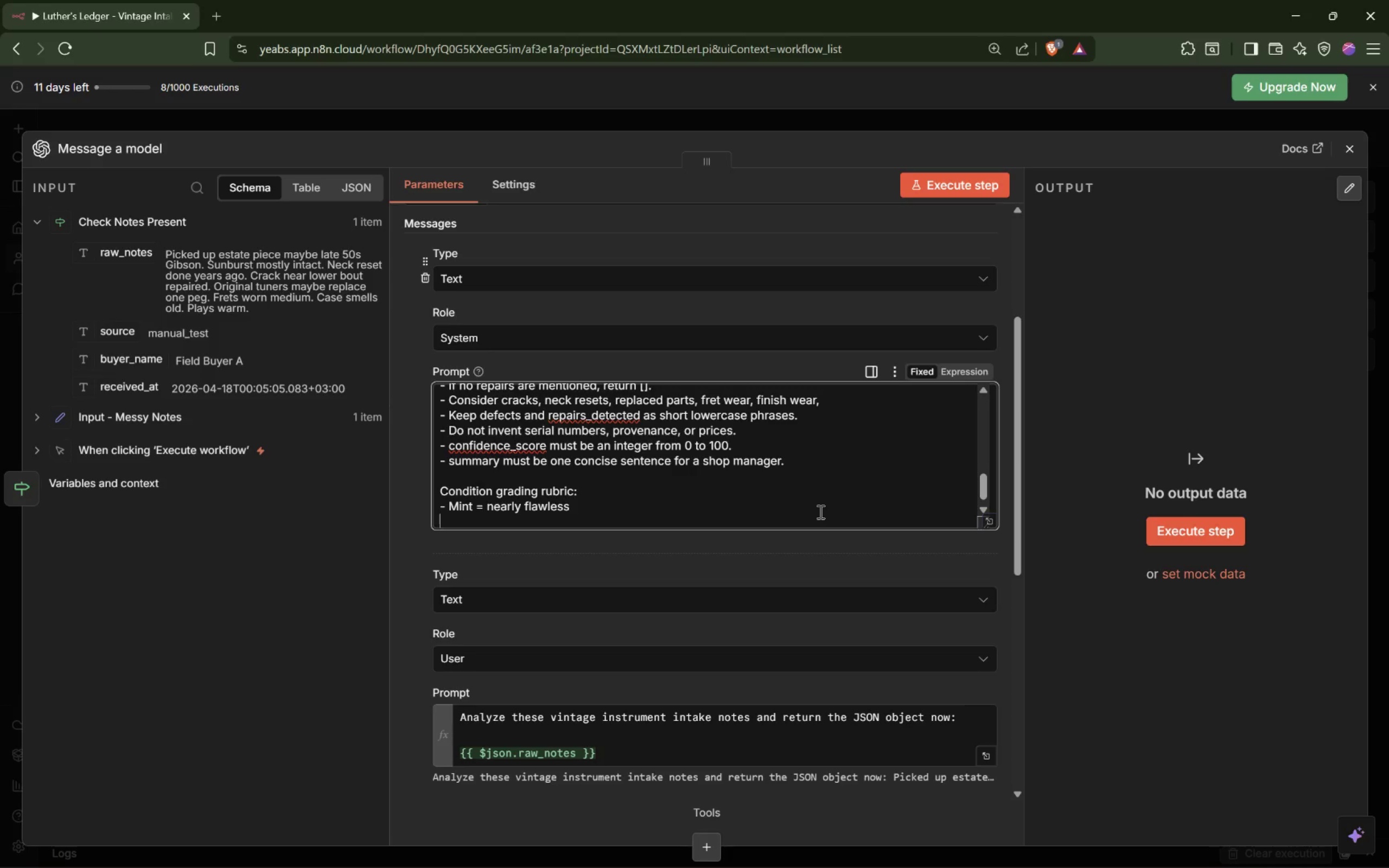 
type(- Excellent = minimal war)
key(Backspace)
type(ar)
key(Backspace)
key(Backspace)
key(Backspace)
type(ear)
 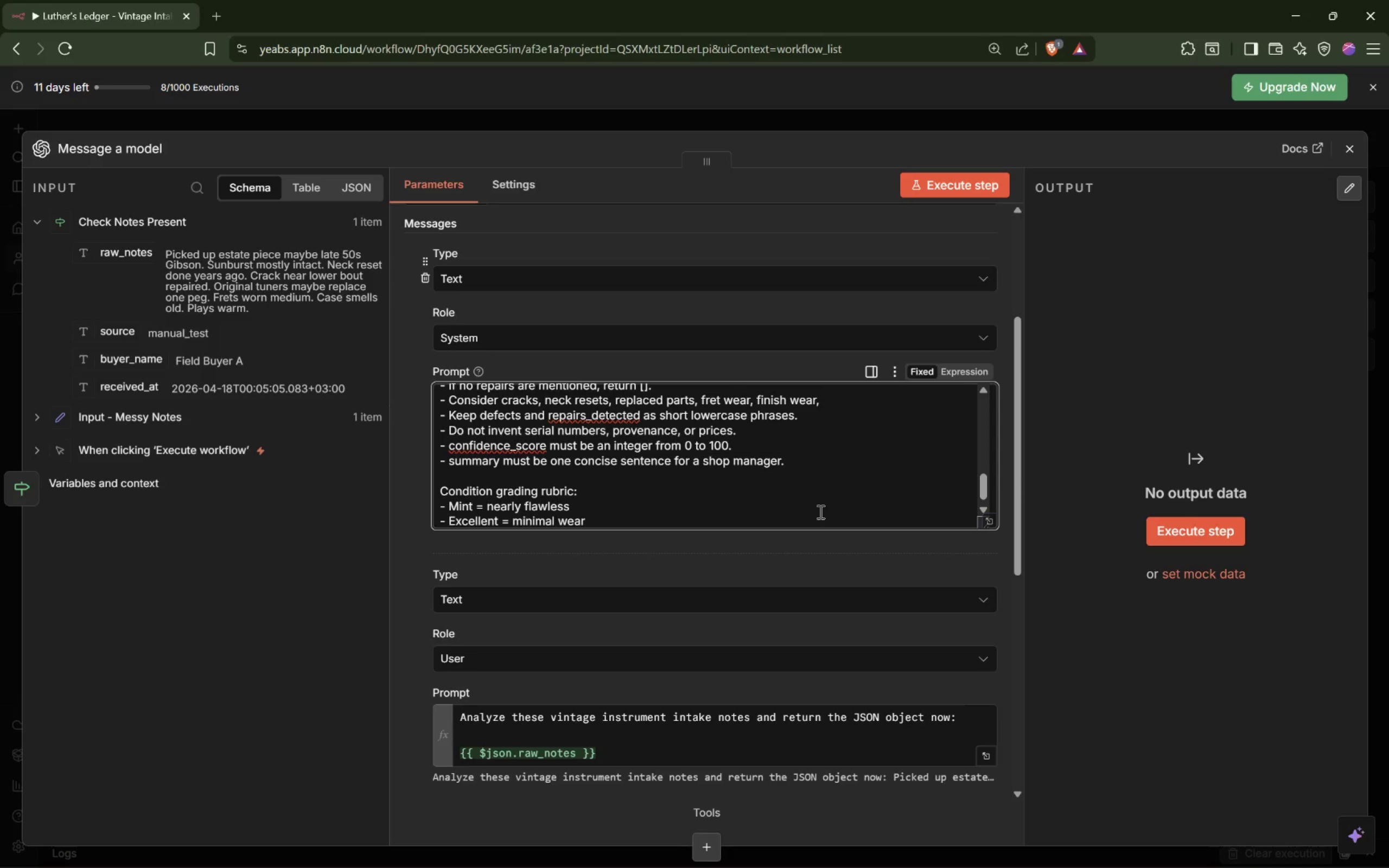 
key(Enter)
 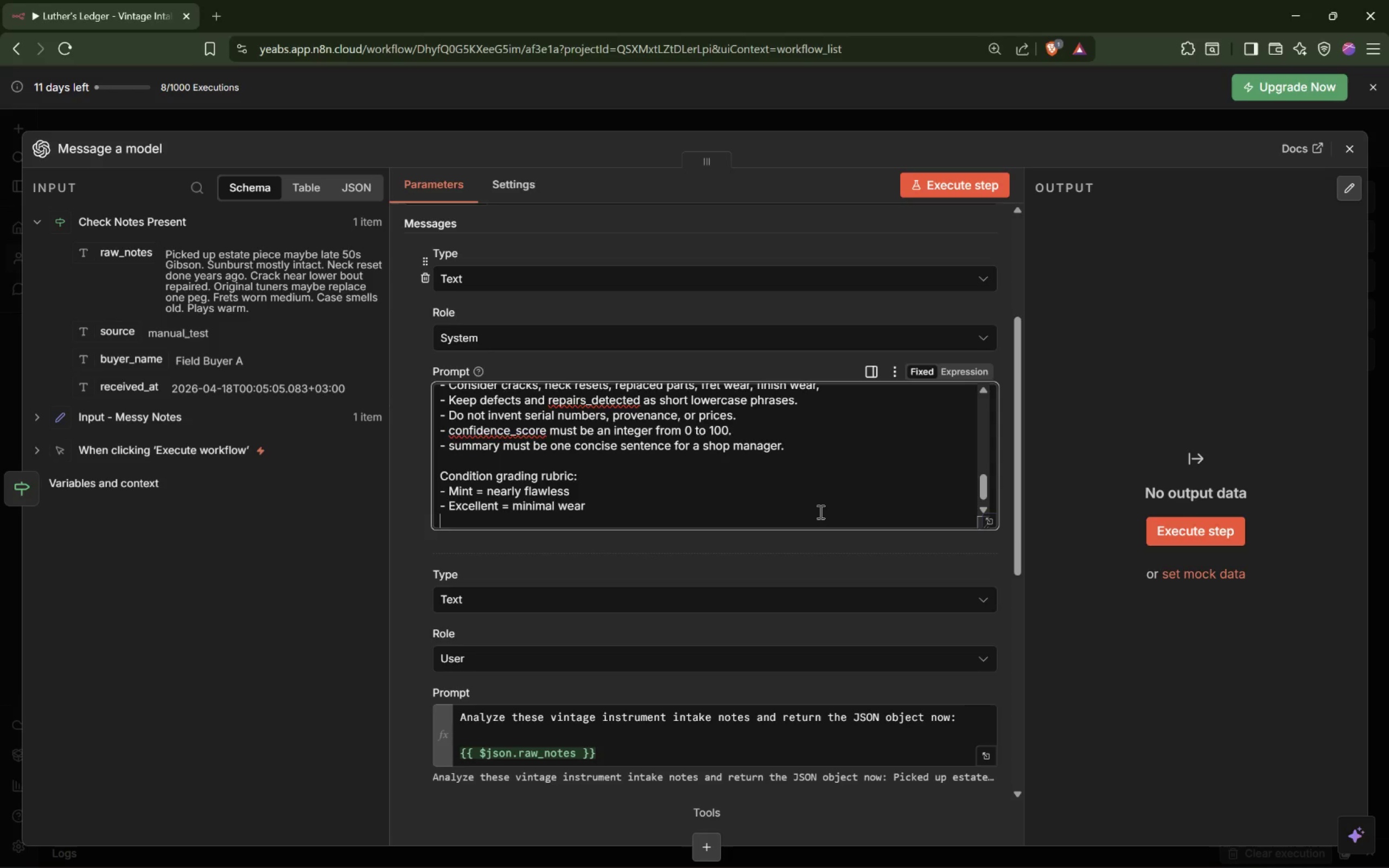 
type(- Good = used with moderate wa)
key(Backspace)
type(ear)
 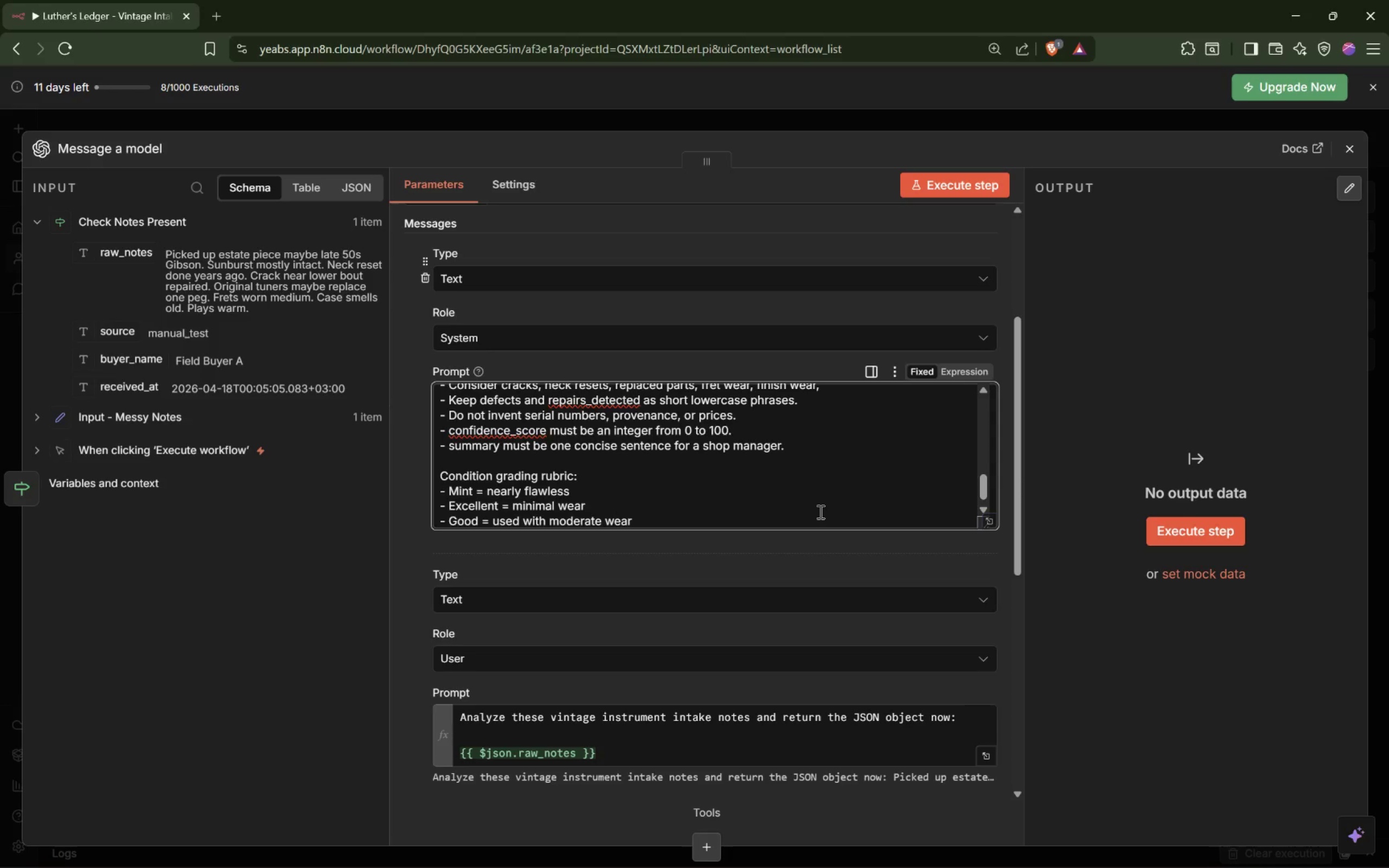 
key(Enter)
 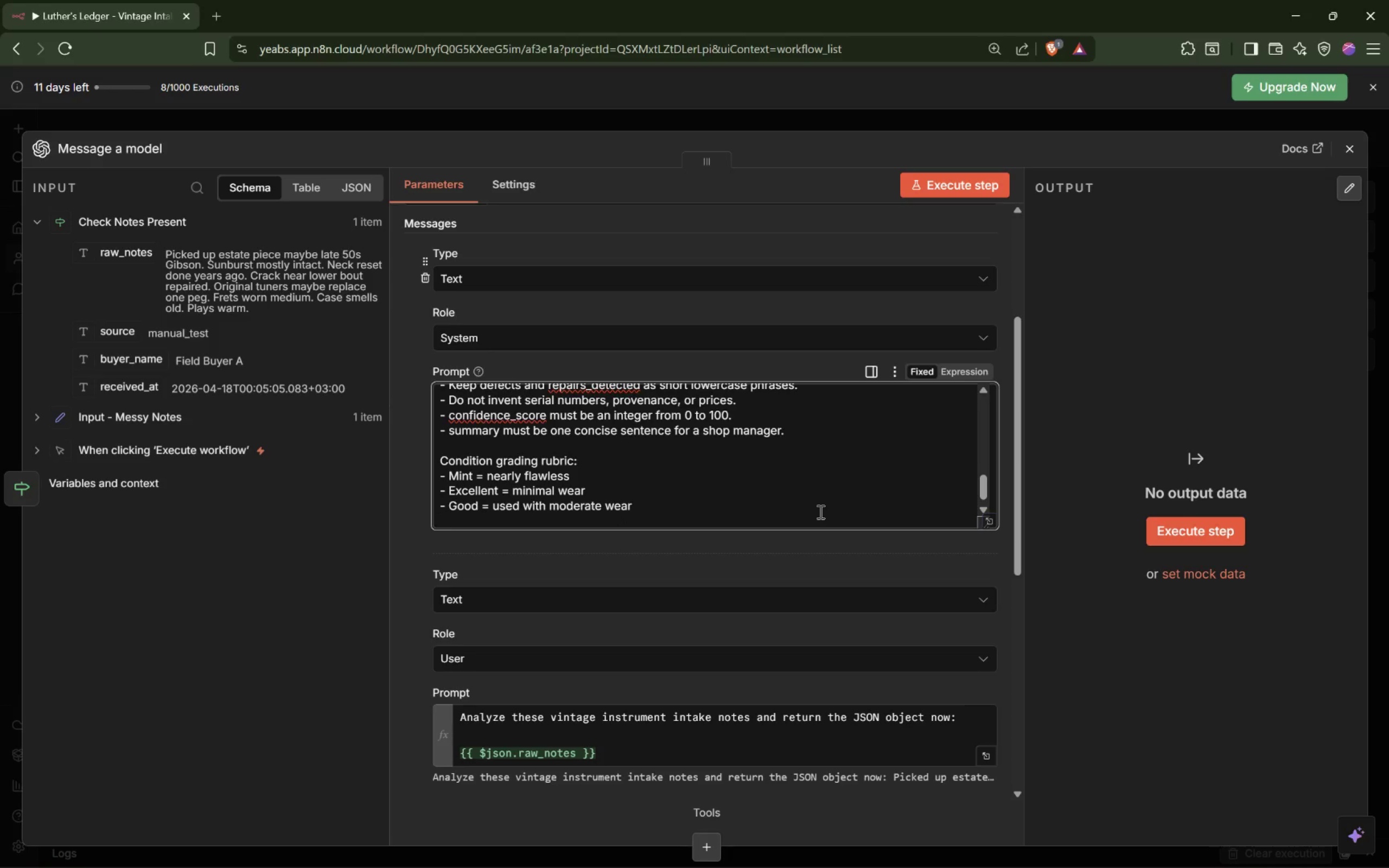 
type(- Fair = heavy wear or repairs)
 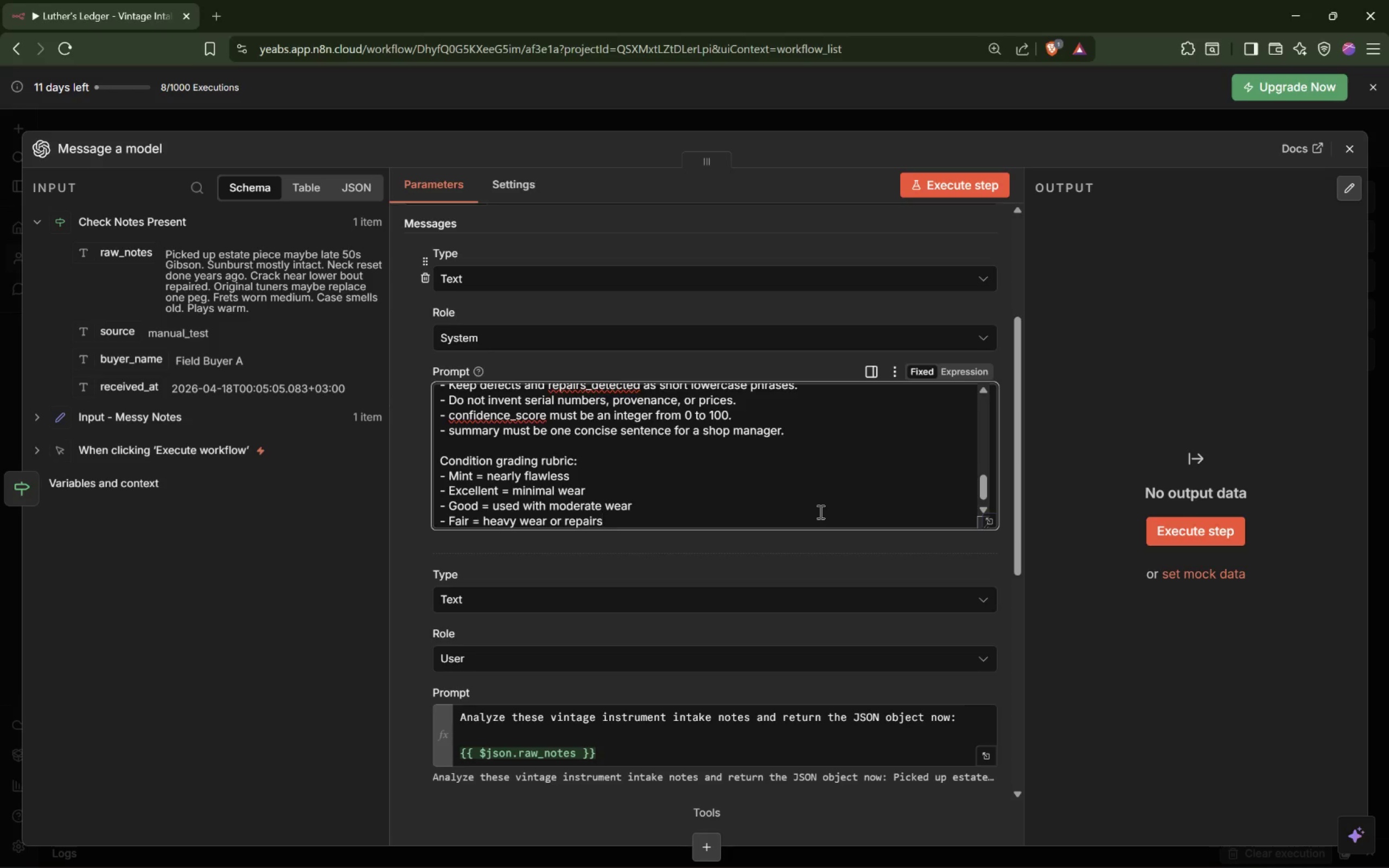 
key(Enter)
 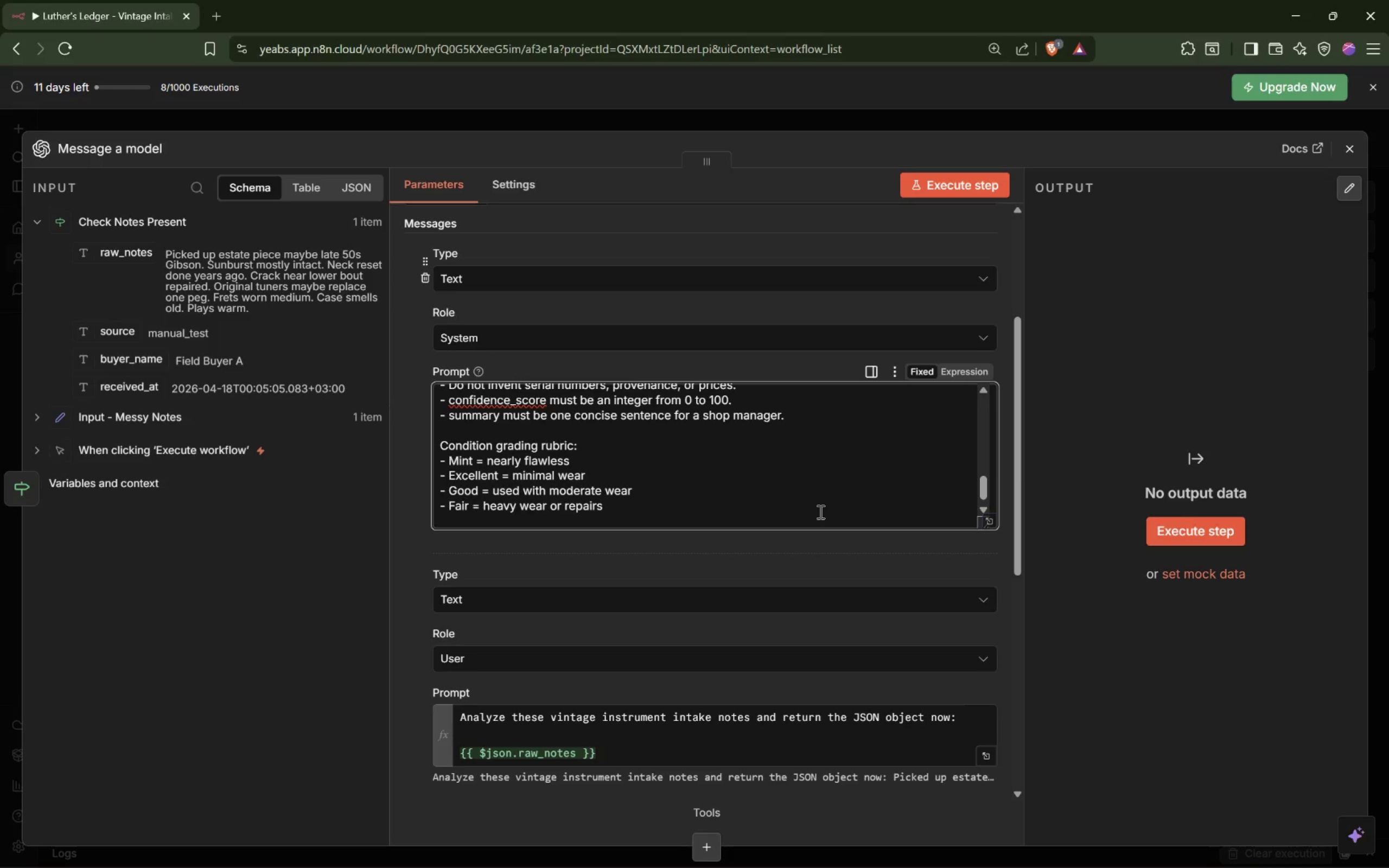 
type(- po)
key(Backspace)
key(Backspace)
type(Poor = severe structural issues)
 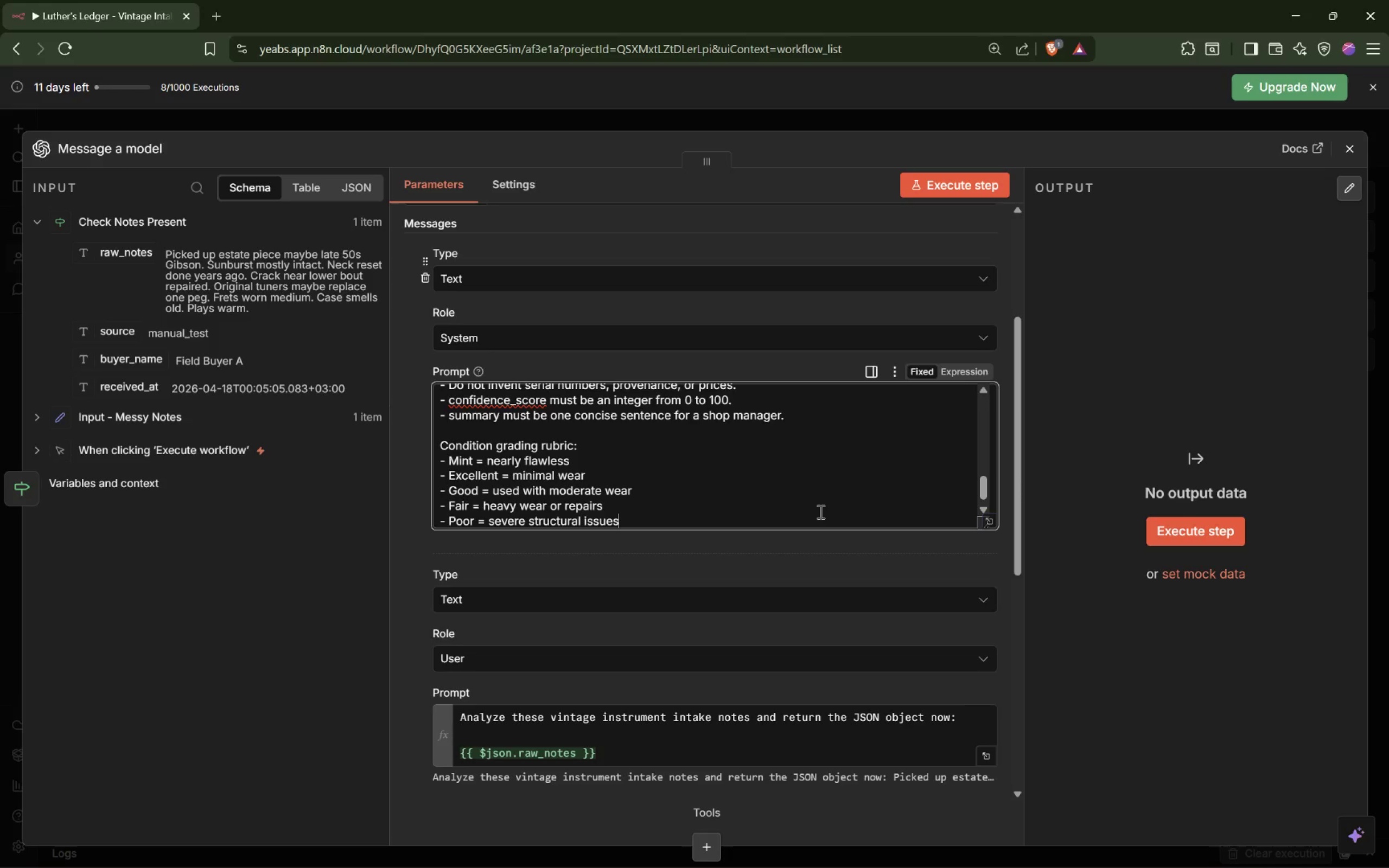 
key(Enter)
 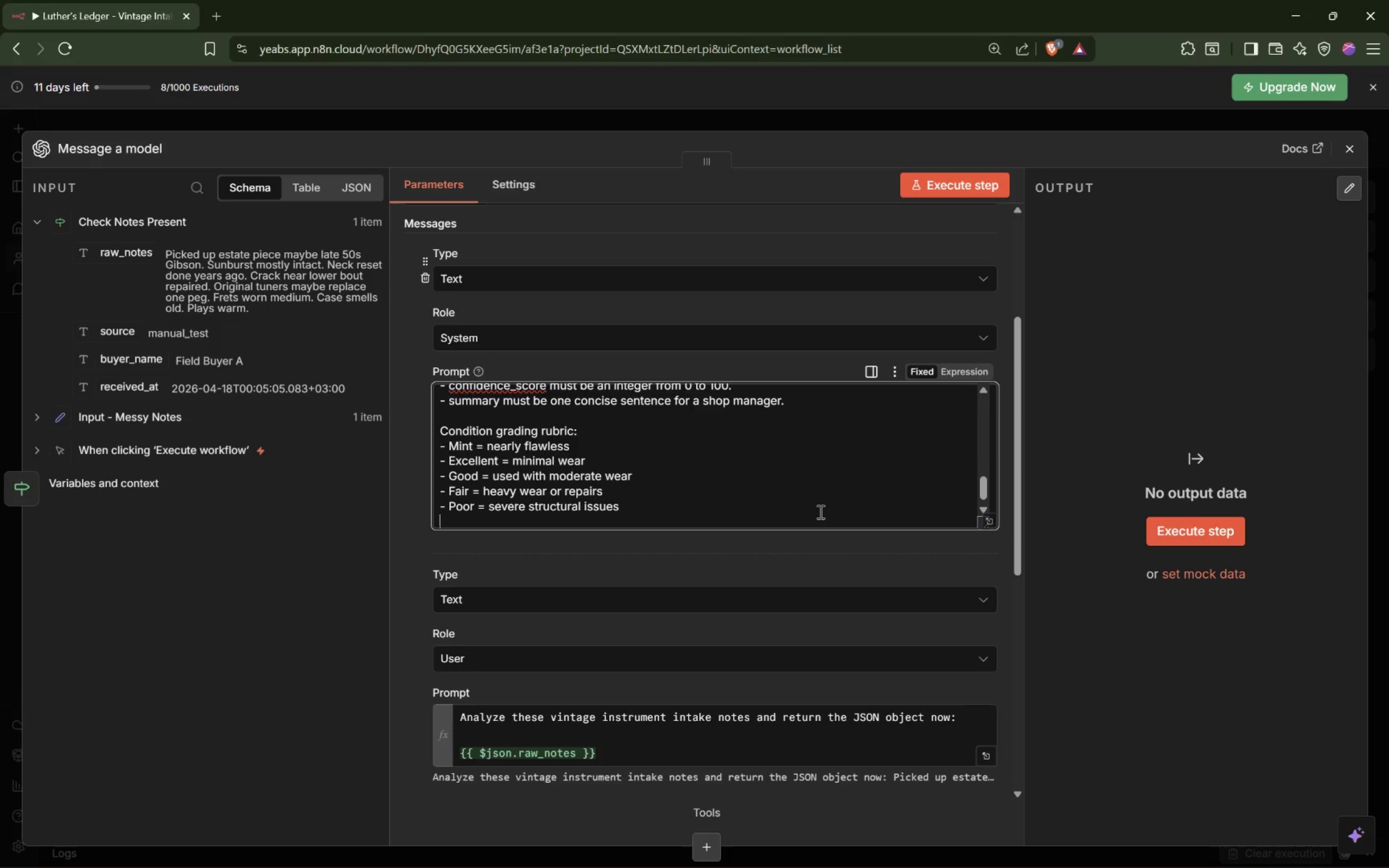 
key(Enter)
 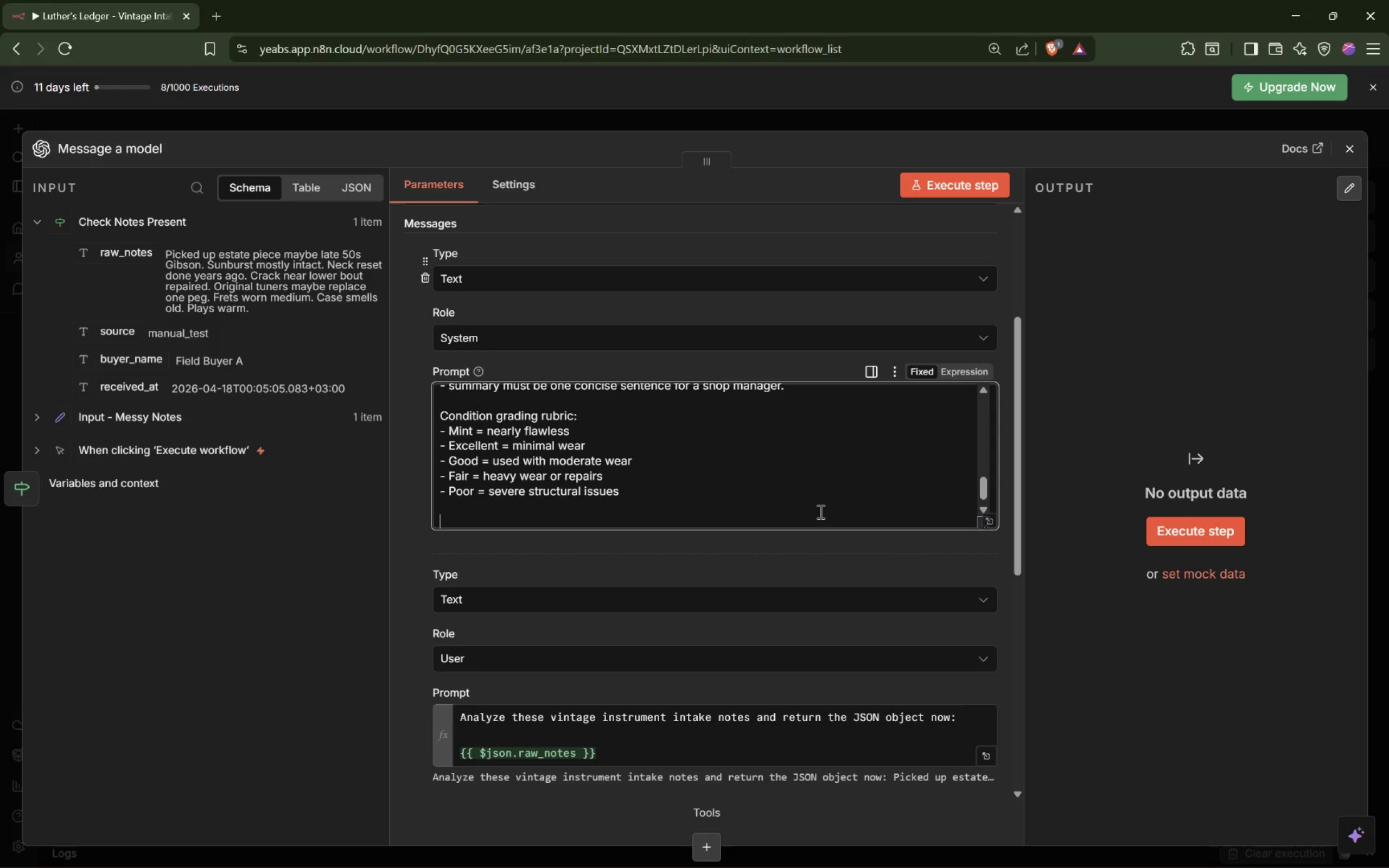 
type(Reaturn on J)
key(Backspace)
key(Backspace)
type(ly )
key(Backspace)
key(Backspace)
key(Backspace)
type(turn only JSON)
key(Tab)
key(Tab)
 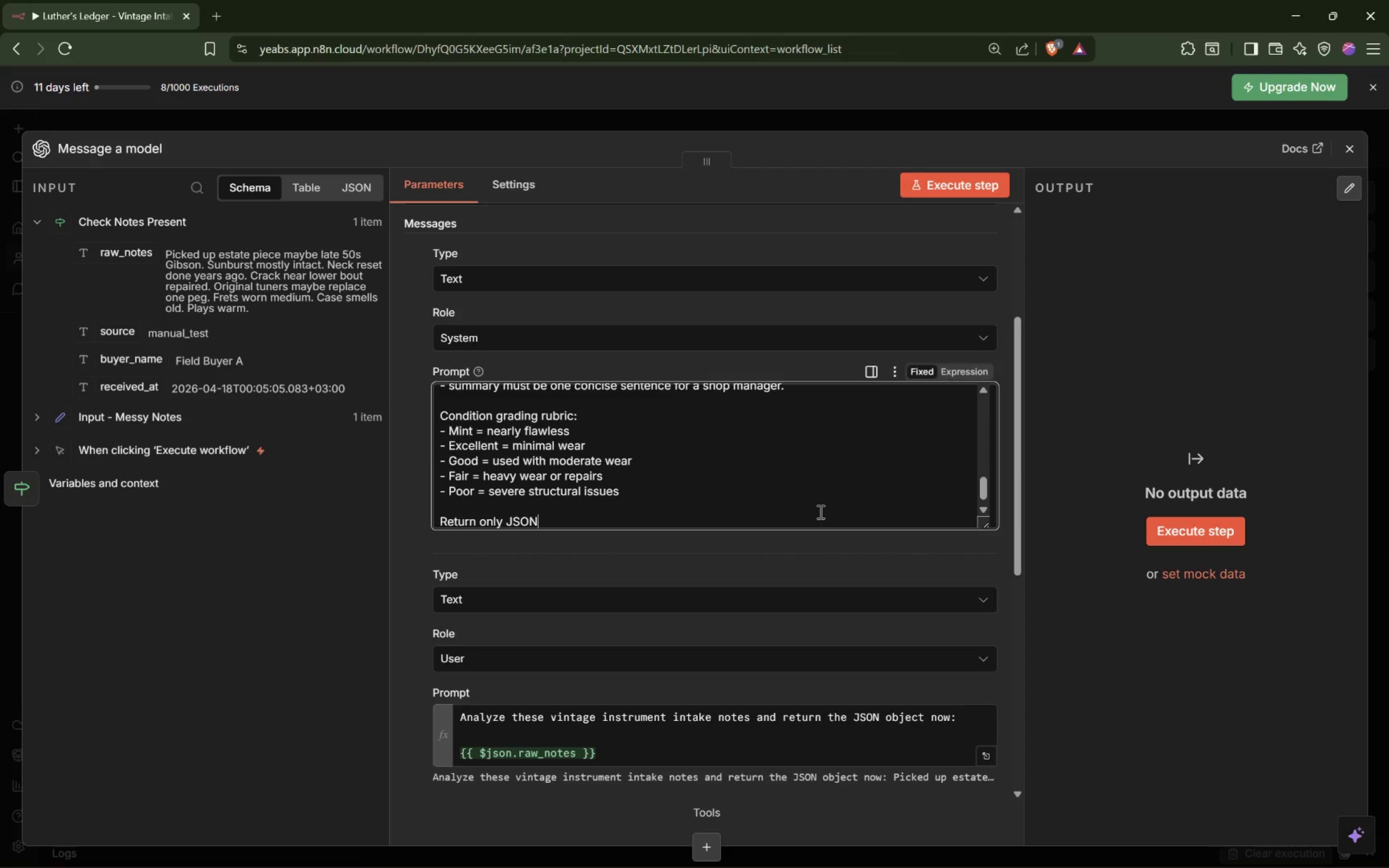 
 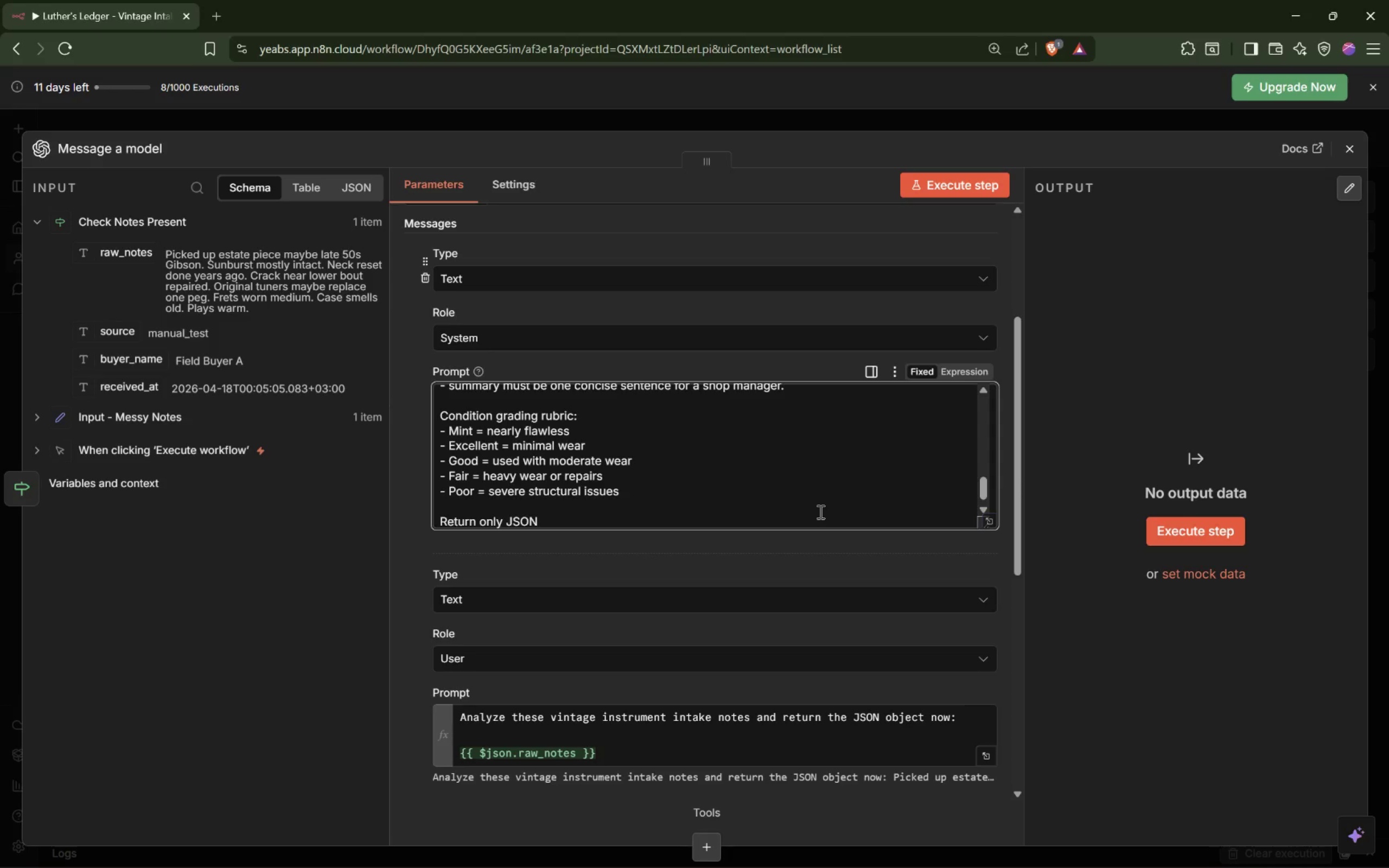 
hold_key(key=AltLeft, duration=0.56)